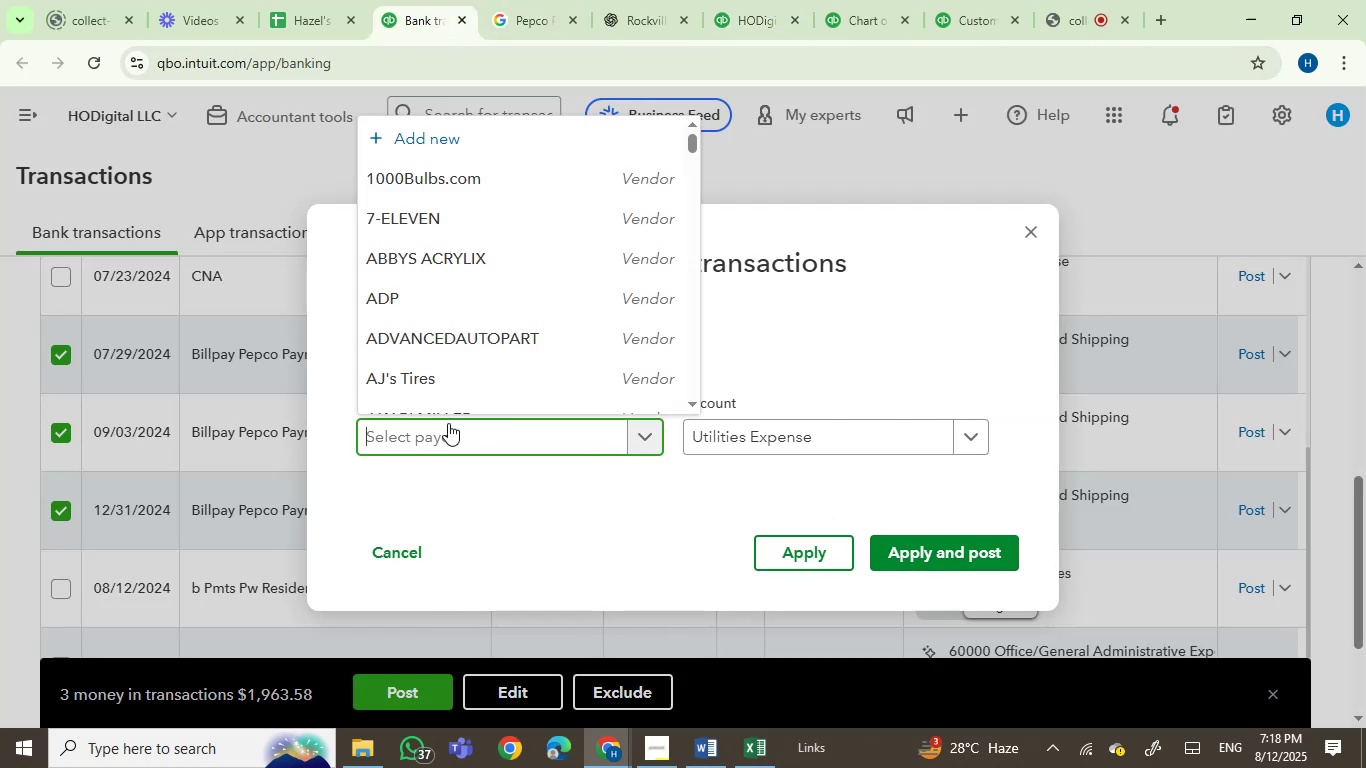 
type(pep)
 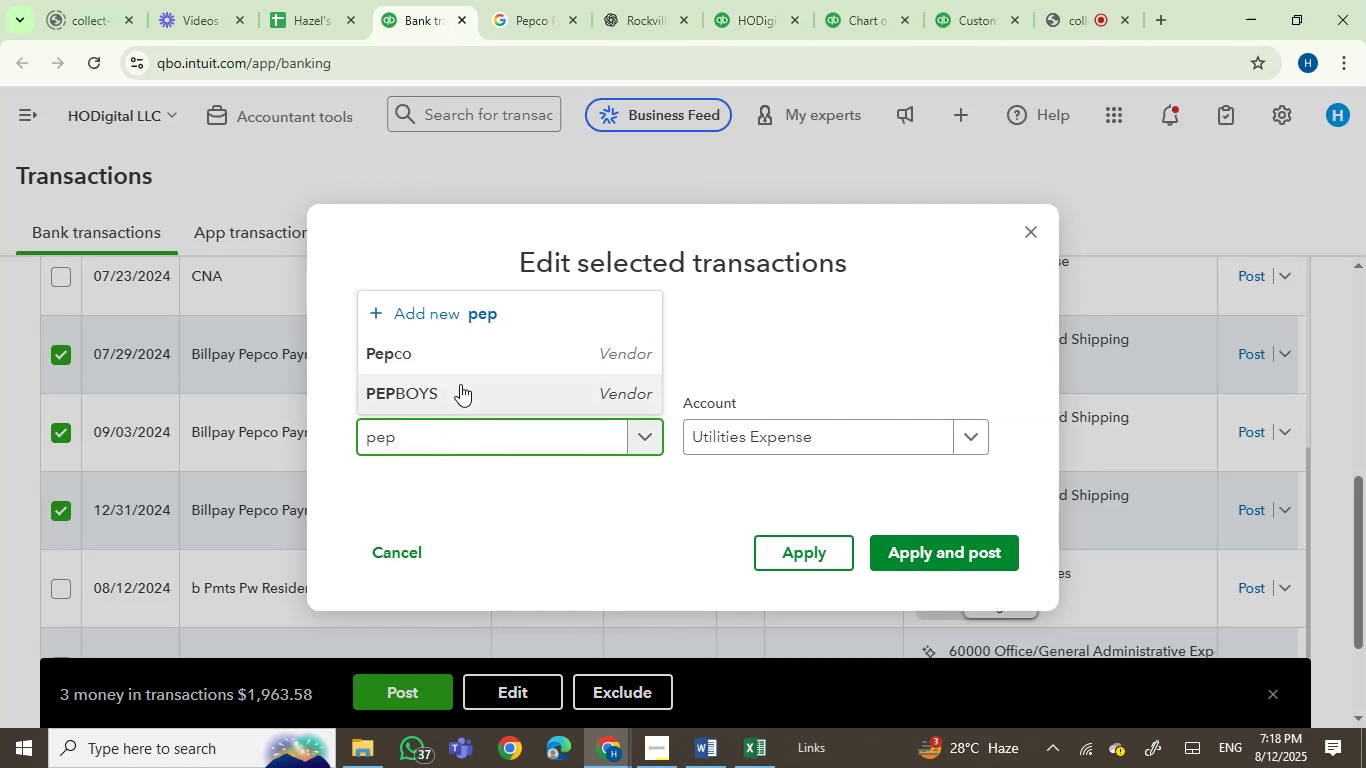 
left_click([463, 356])
 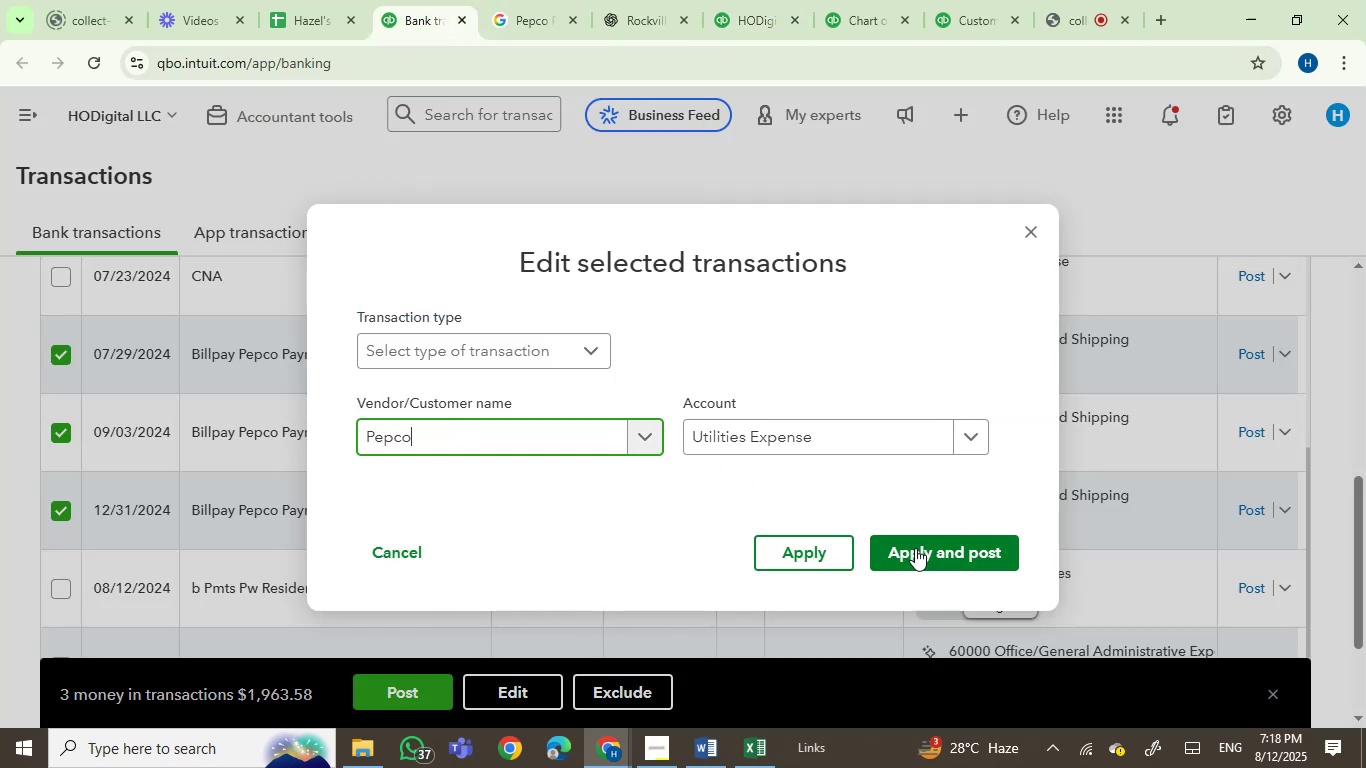 
left_click([915, 548])
 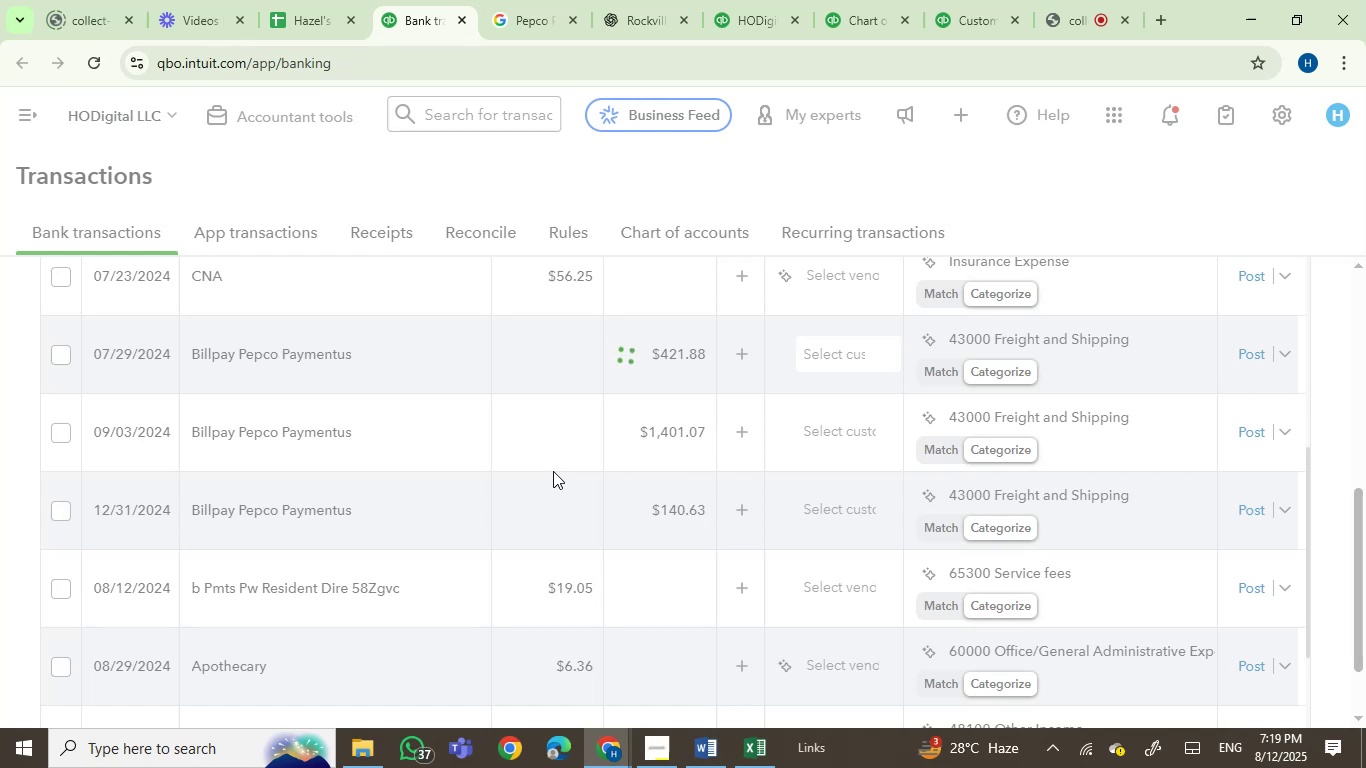 
mouse_move([510, 462])
 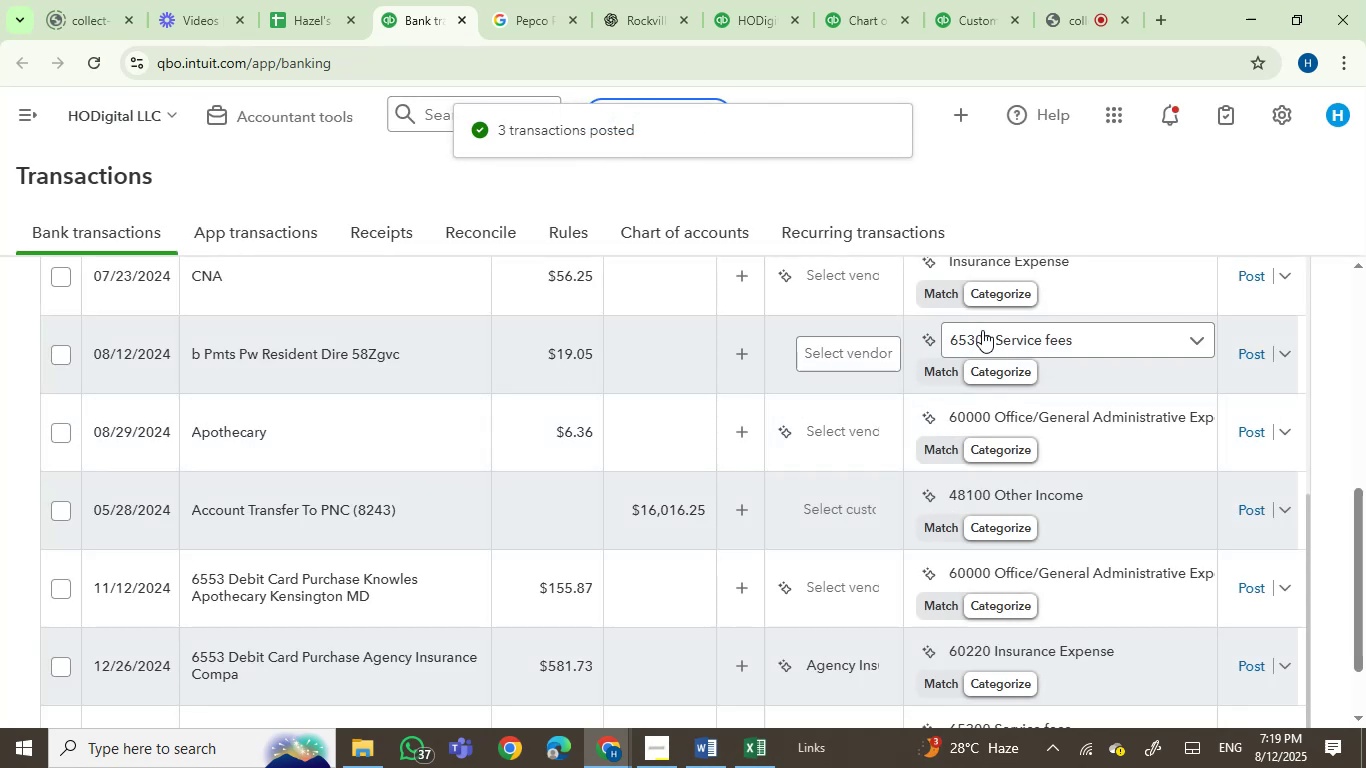 
left_click([982, 337])
 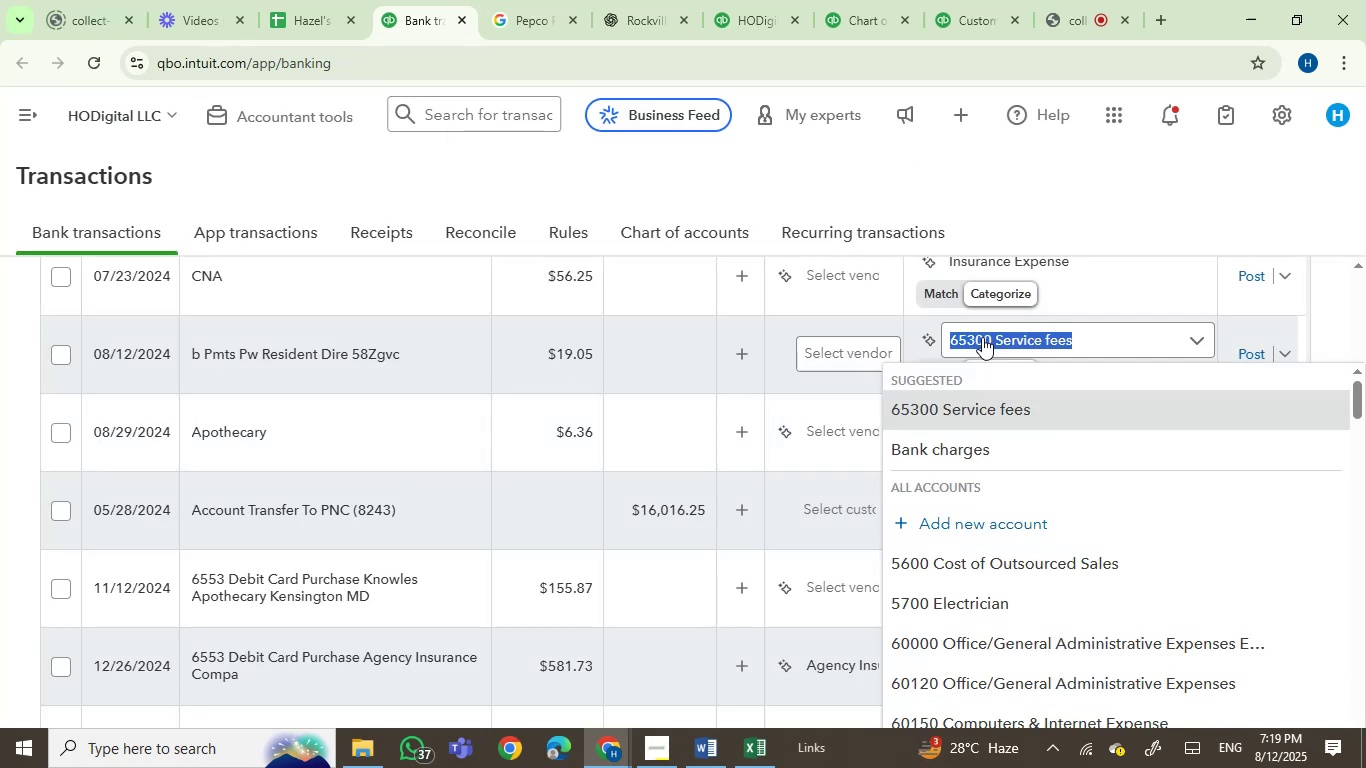 
type(rent)
 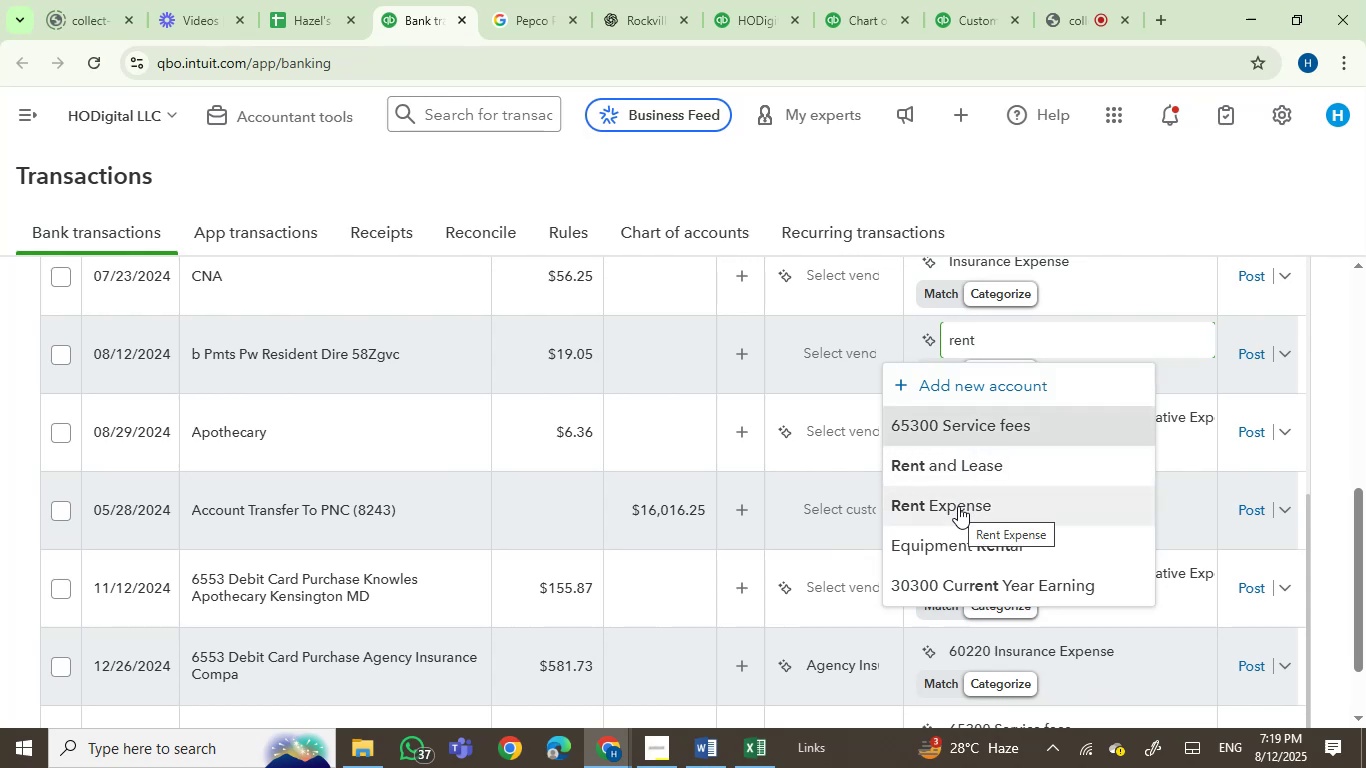 
left_click([967, 504])
 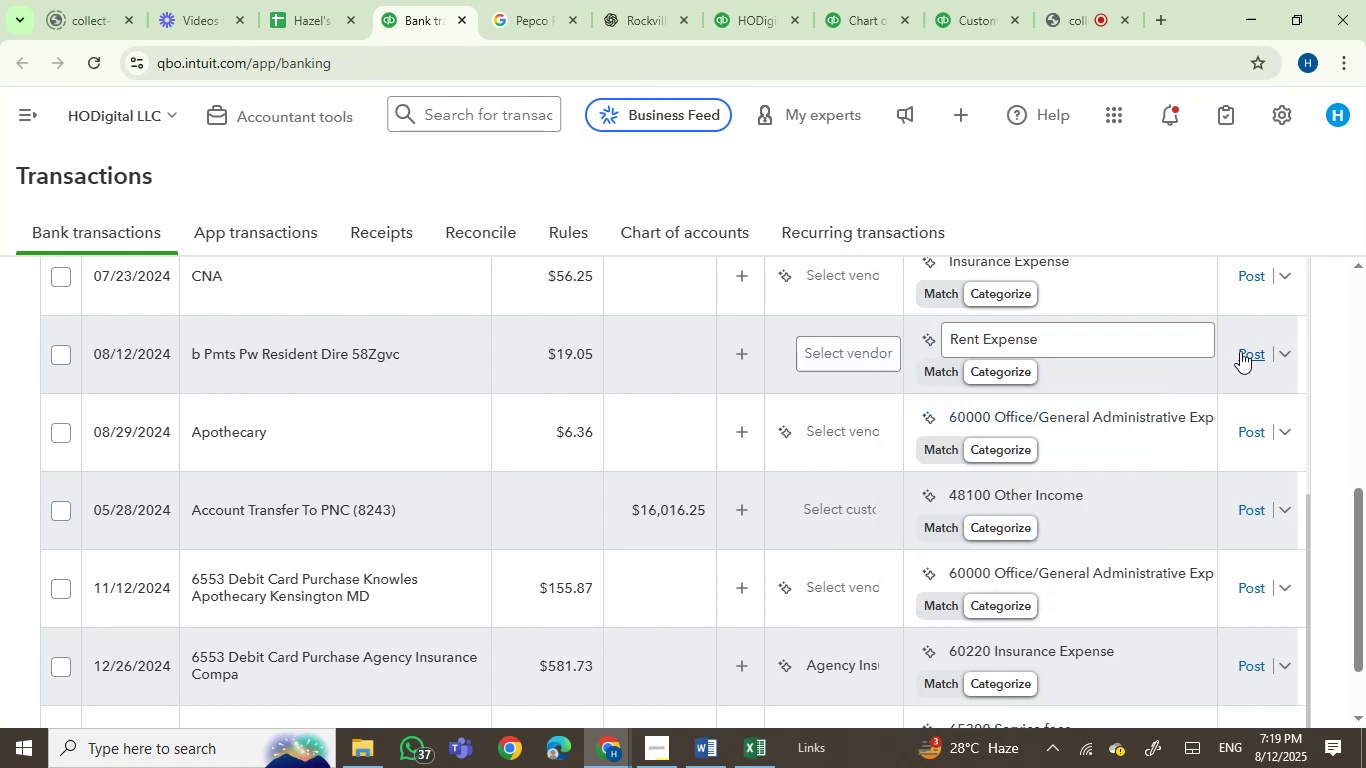 
left_click([1246, 350])
 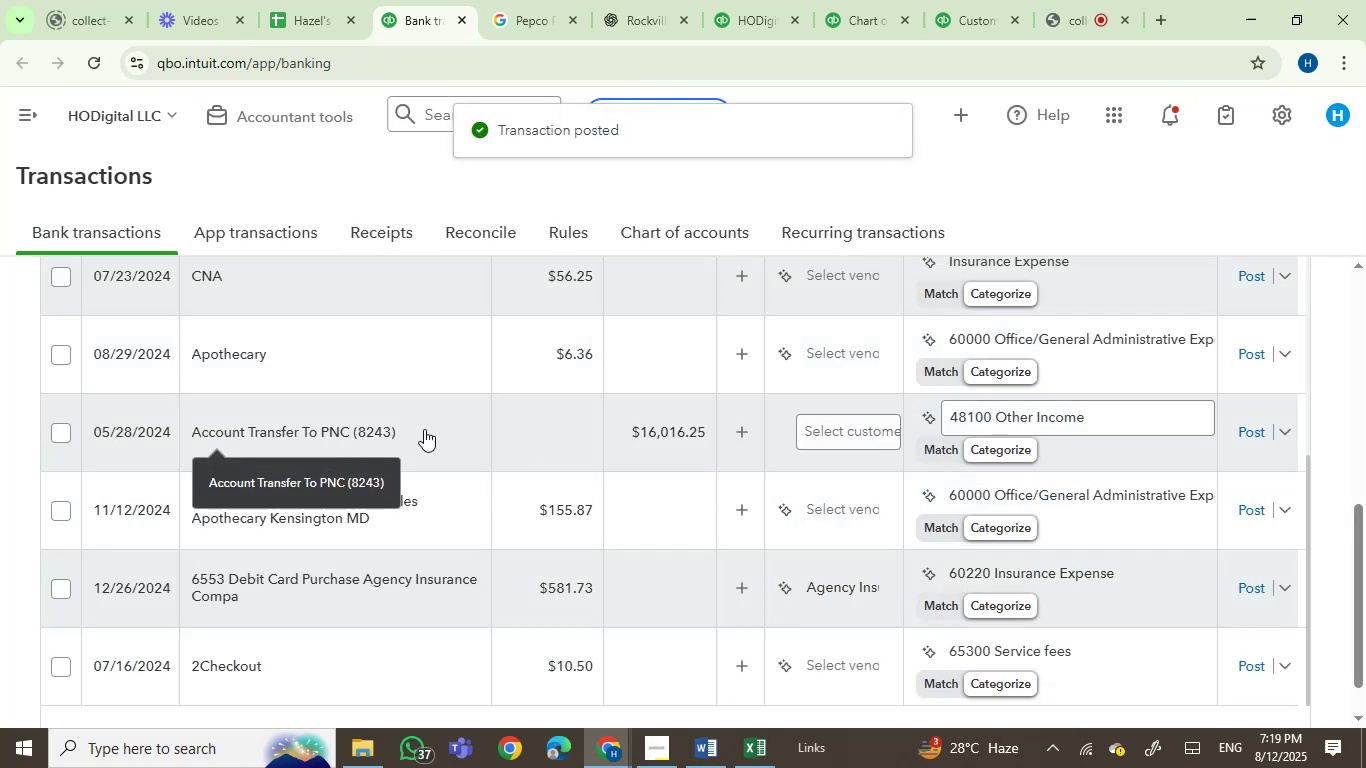 
wait(6.19)
 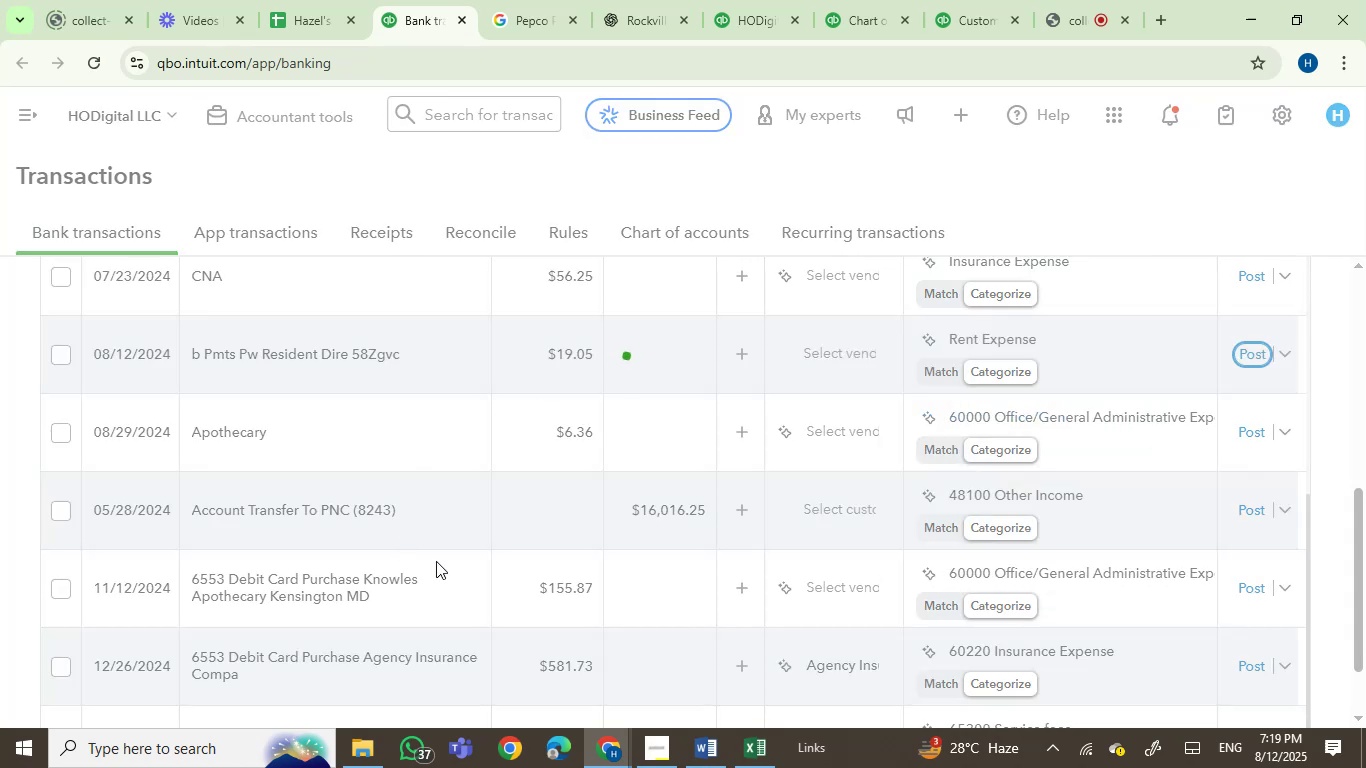 
left_click([1025, 410])
 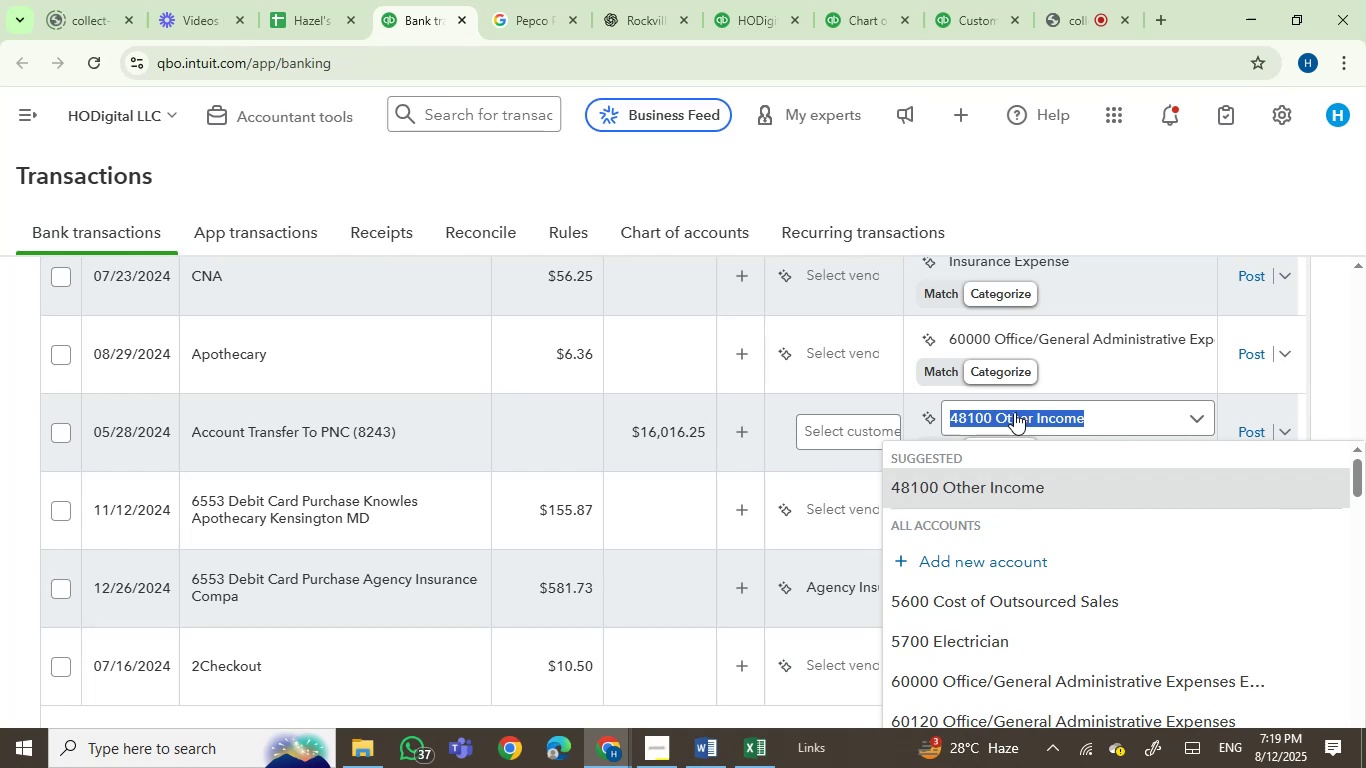 
type(owner)
 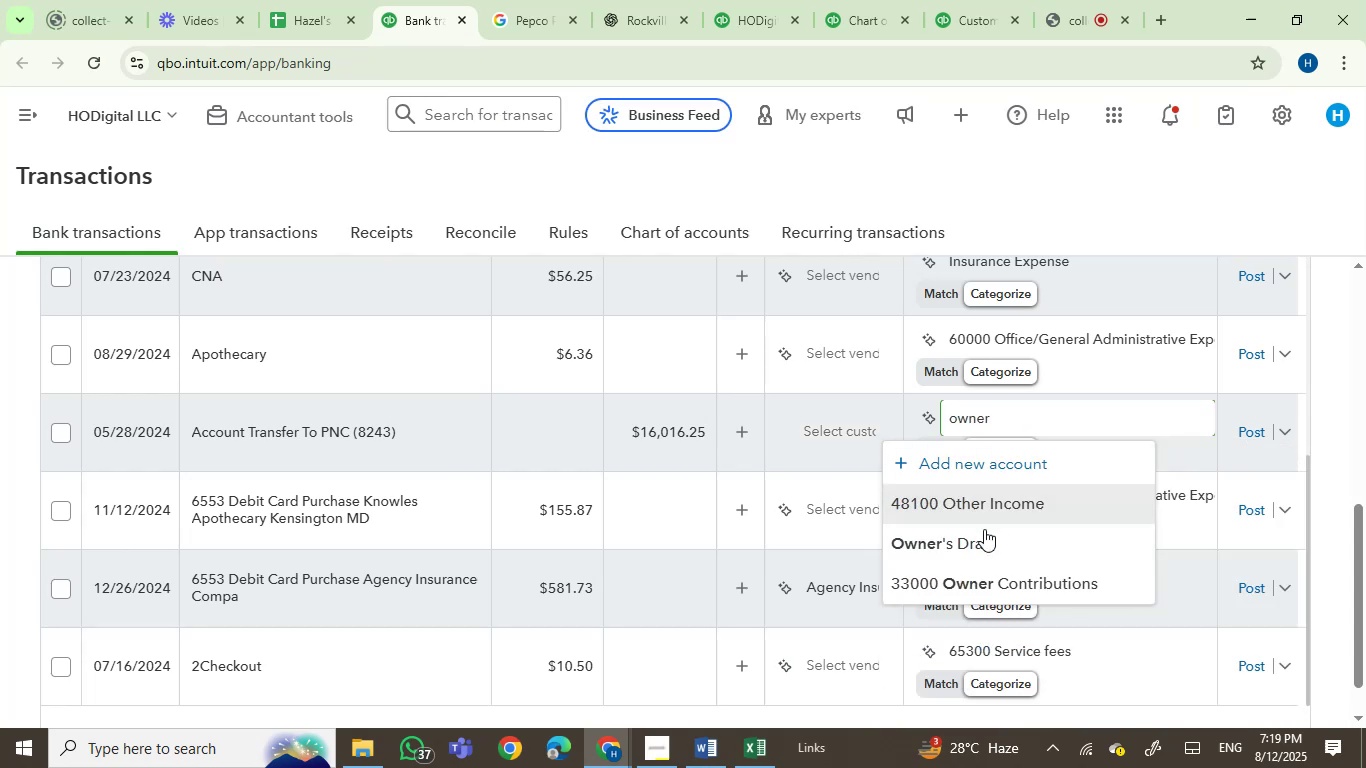 
left_click([975, 547])
 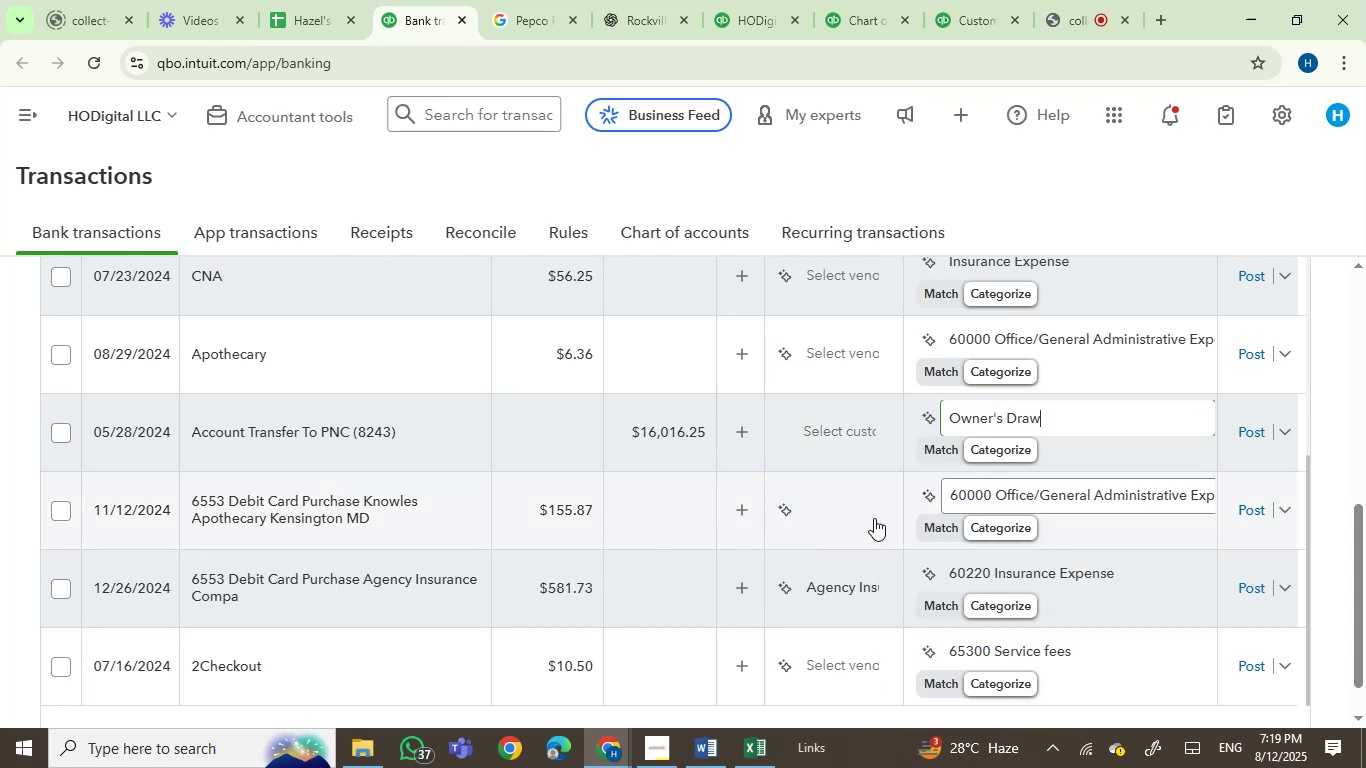 
left_click([1242, 428])
 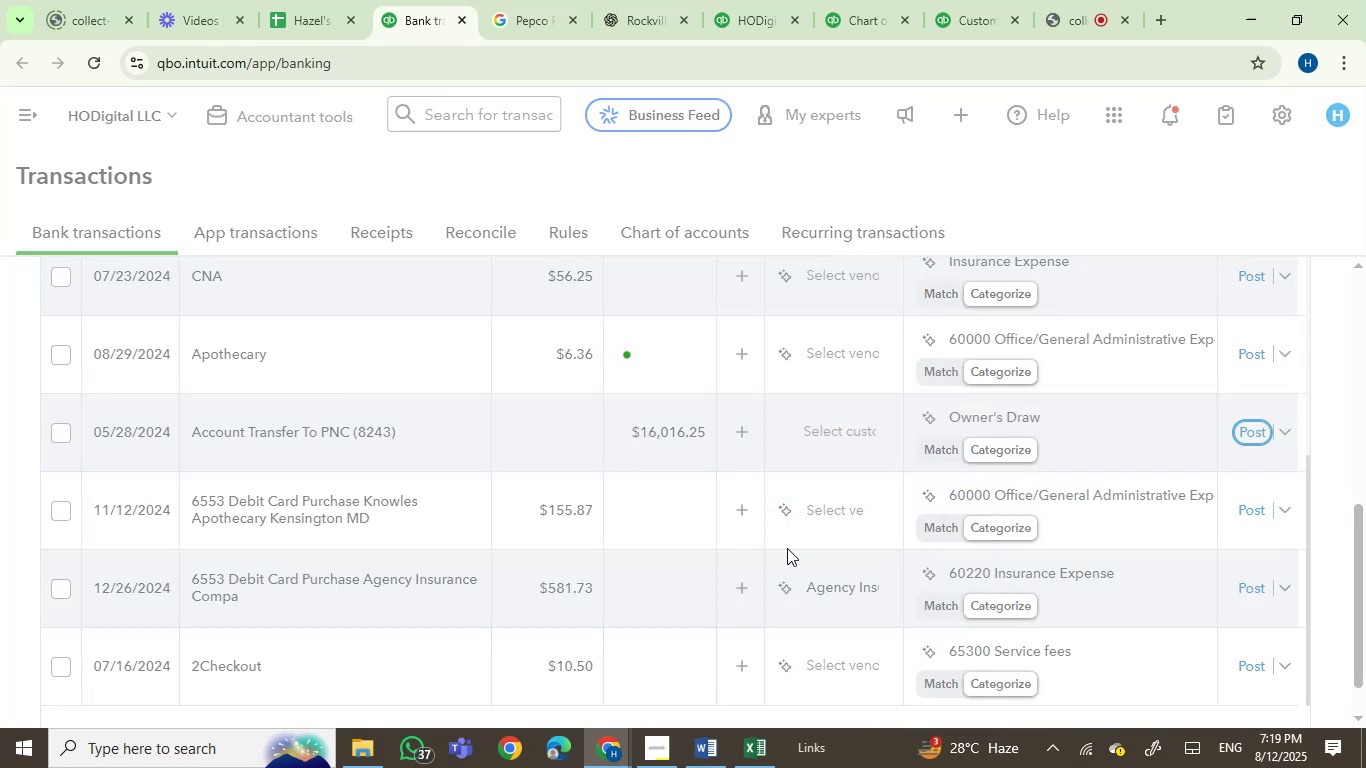 
mouse_move([751, 526])
 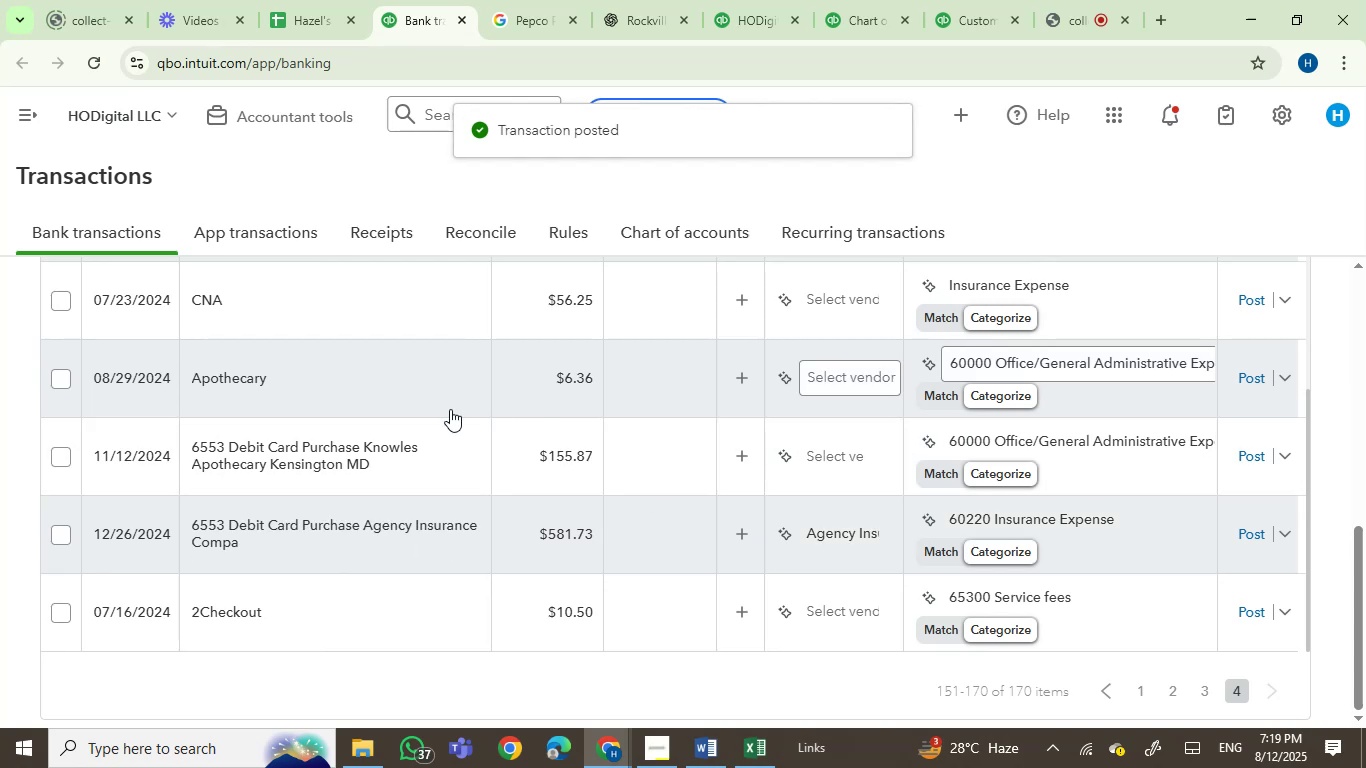 
scroll: coordinate [390, 417], scroll_direction: down, amount: 2.0
 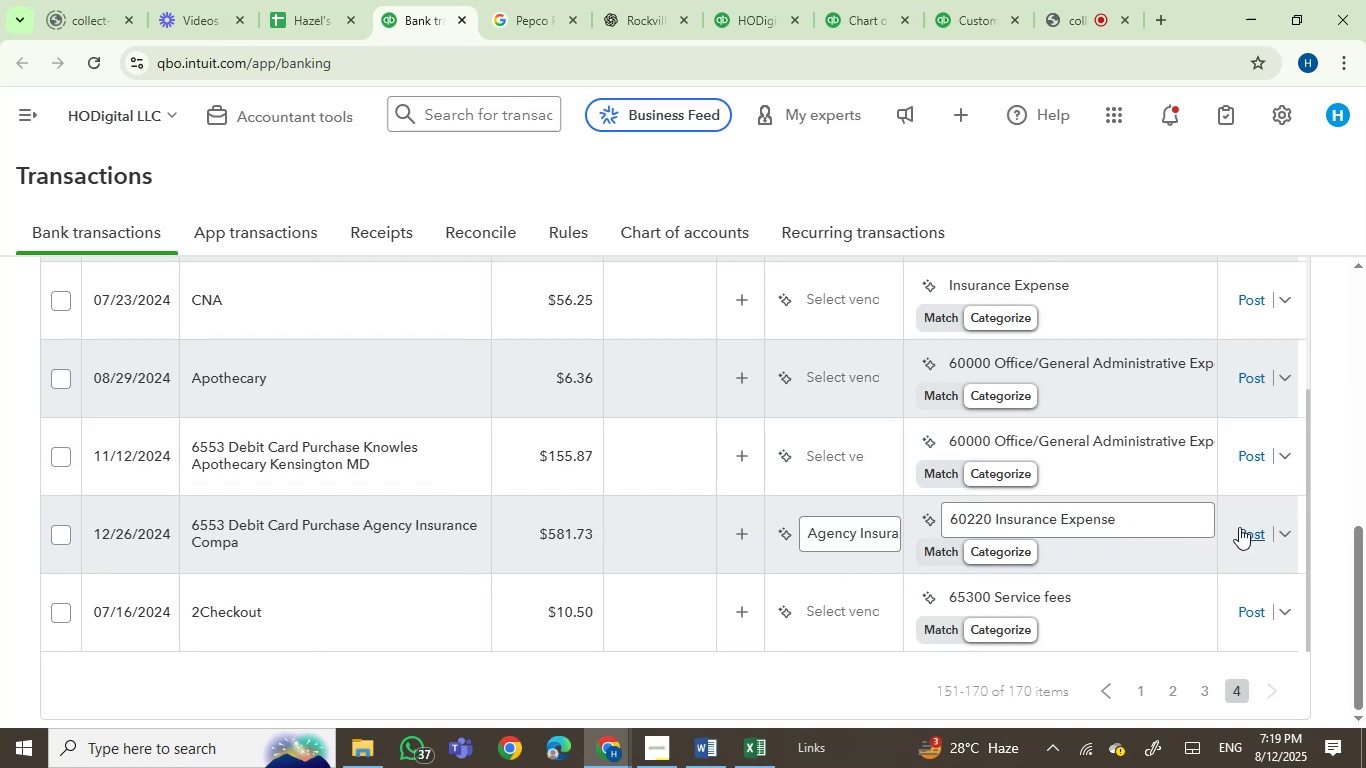 
left_click([1254, 538])
 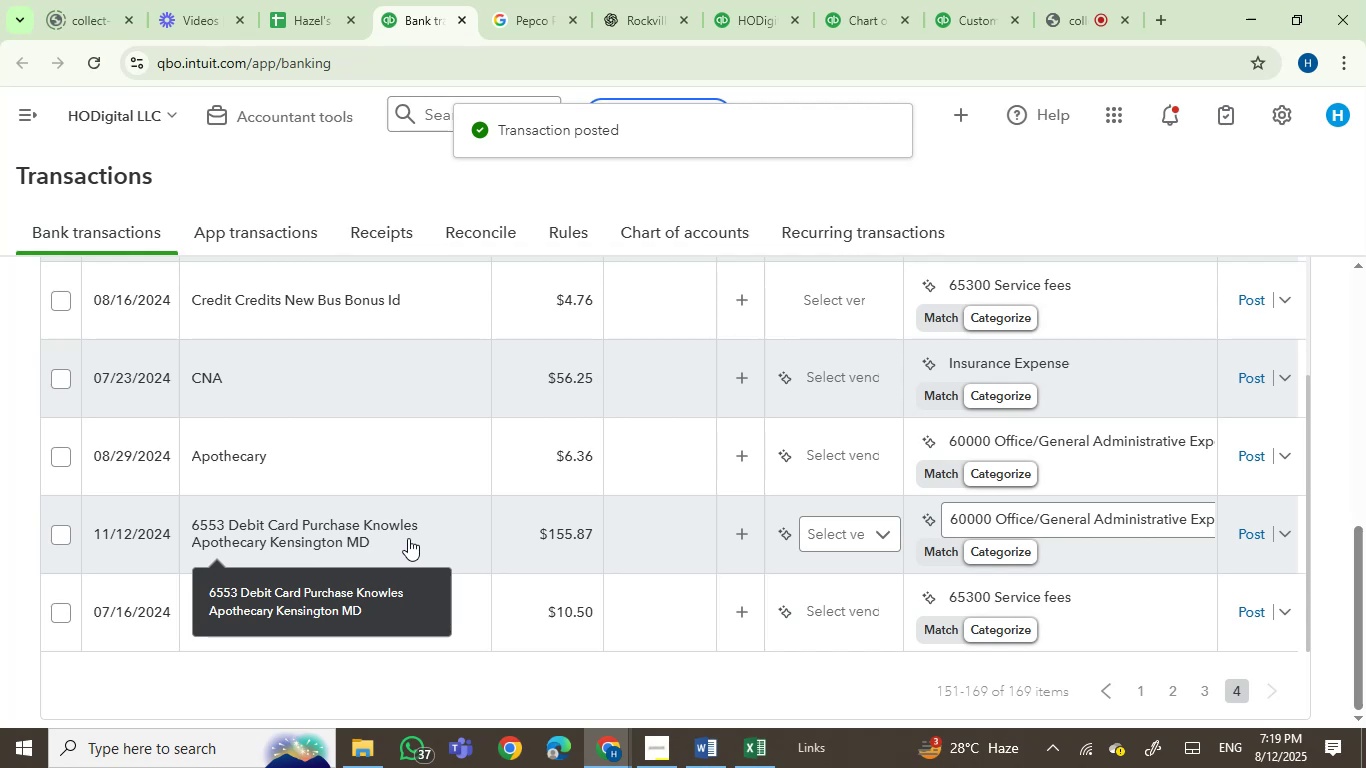 
left_click([409, 519])
 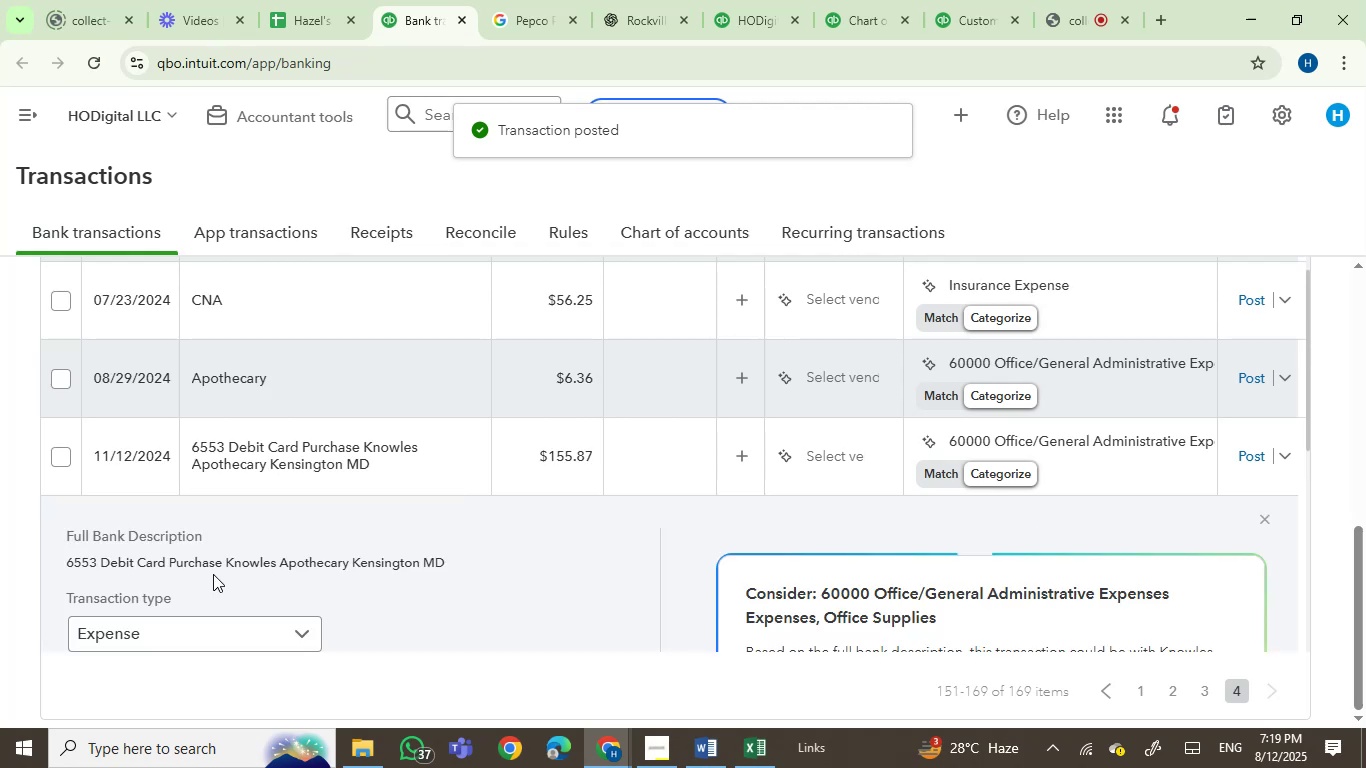 
left_click([256, 566])
 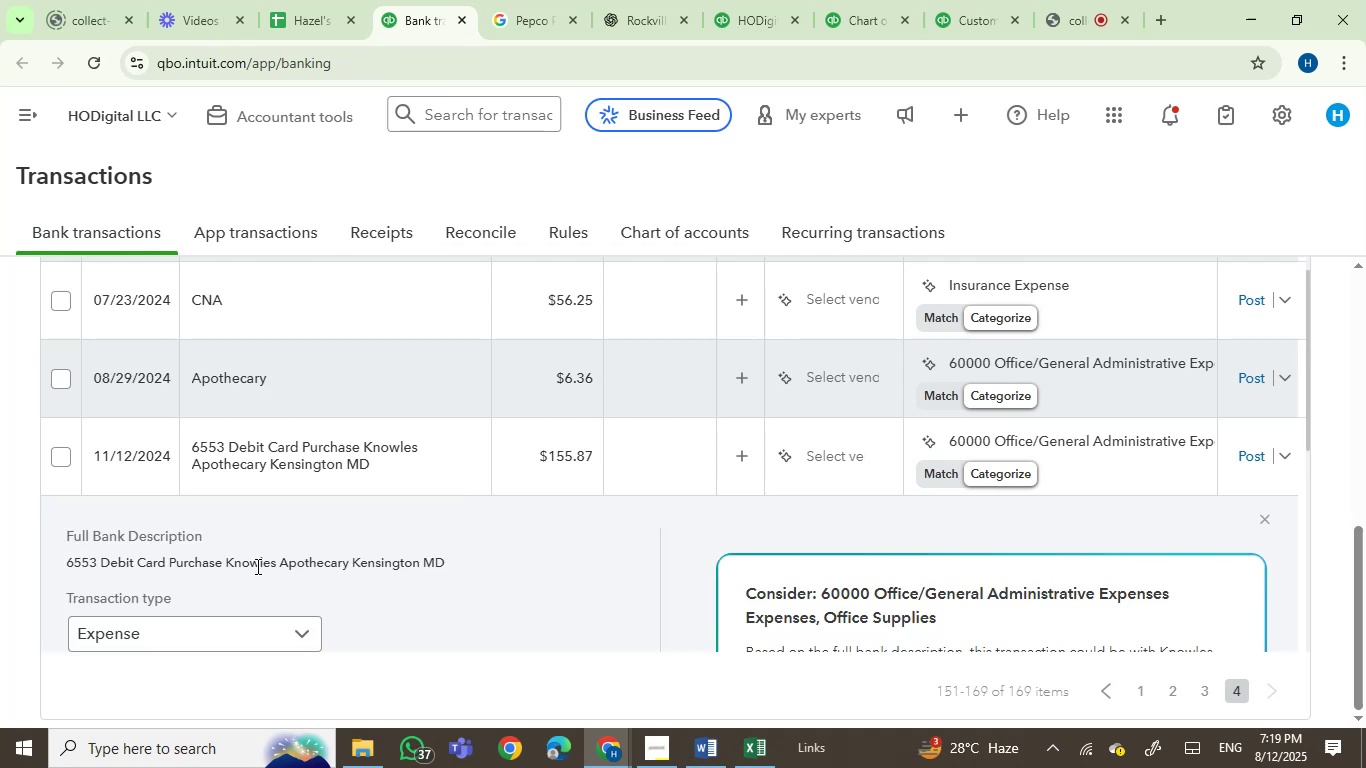 
left_click_drag(start_coordinate=[256, 566], to_coordinate=[422, 571])
 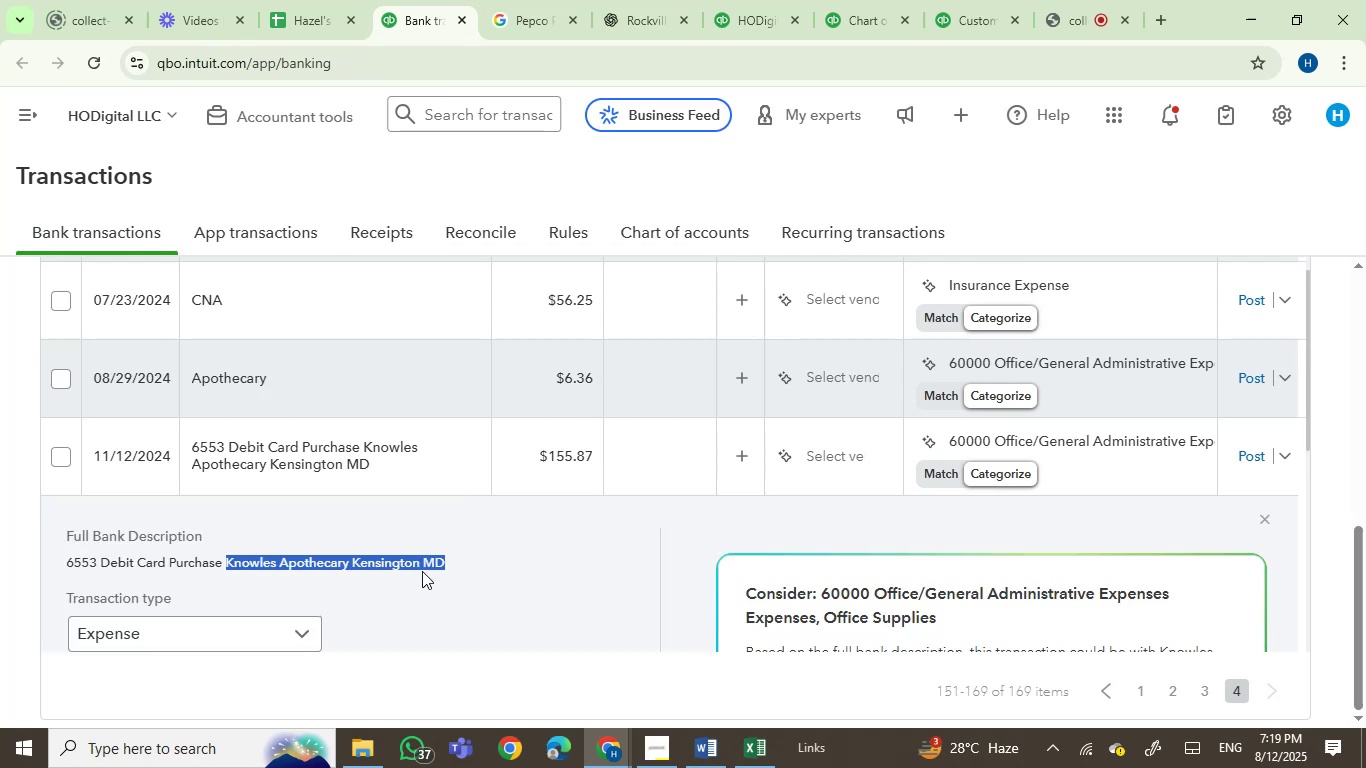 
key(Control+C)
 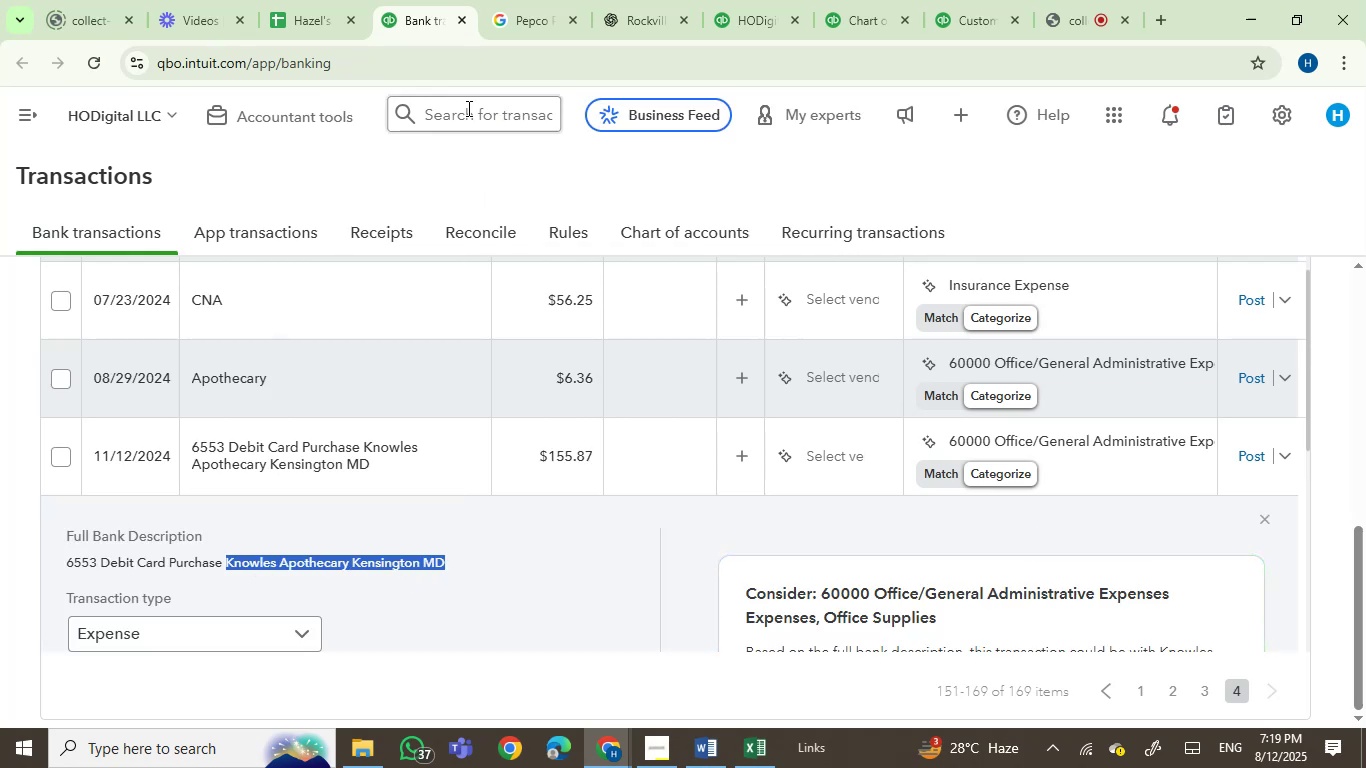 
left_click([502, 23])
 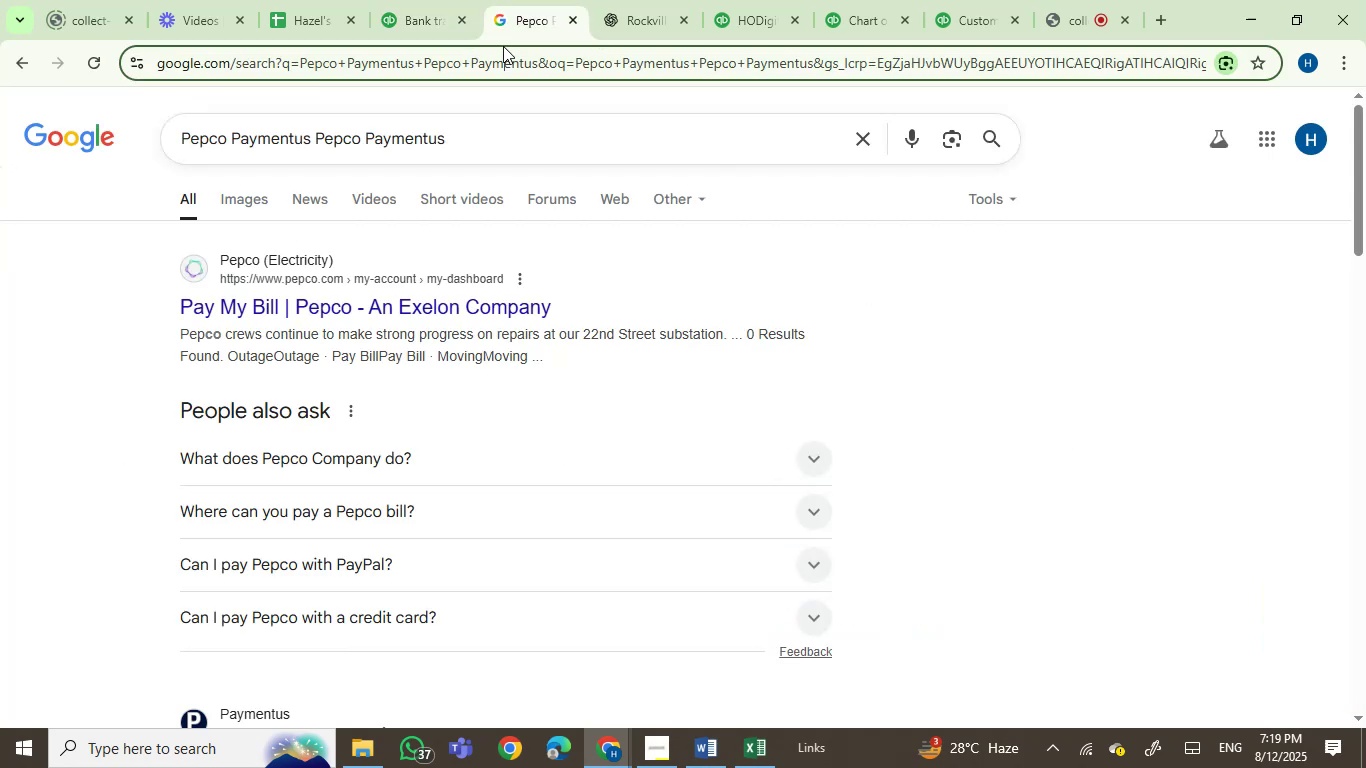 
double_click([503, 46])
 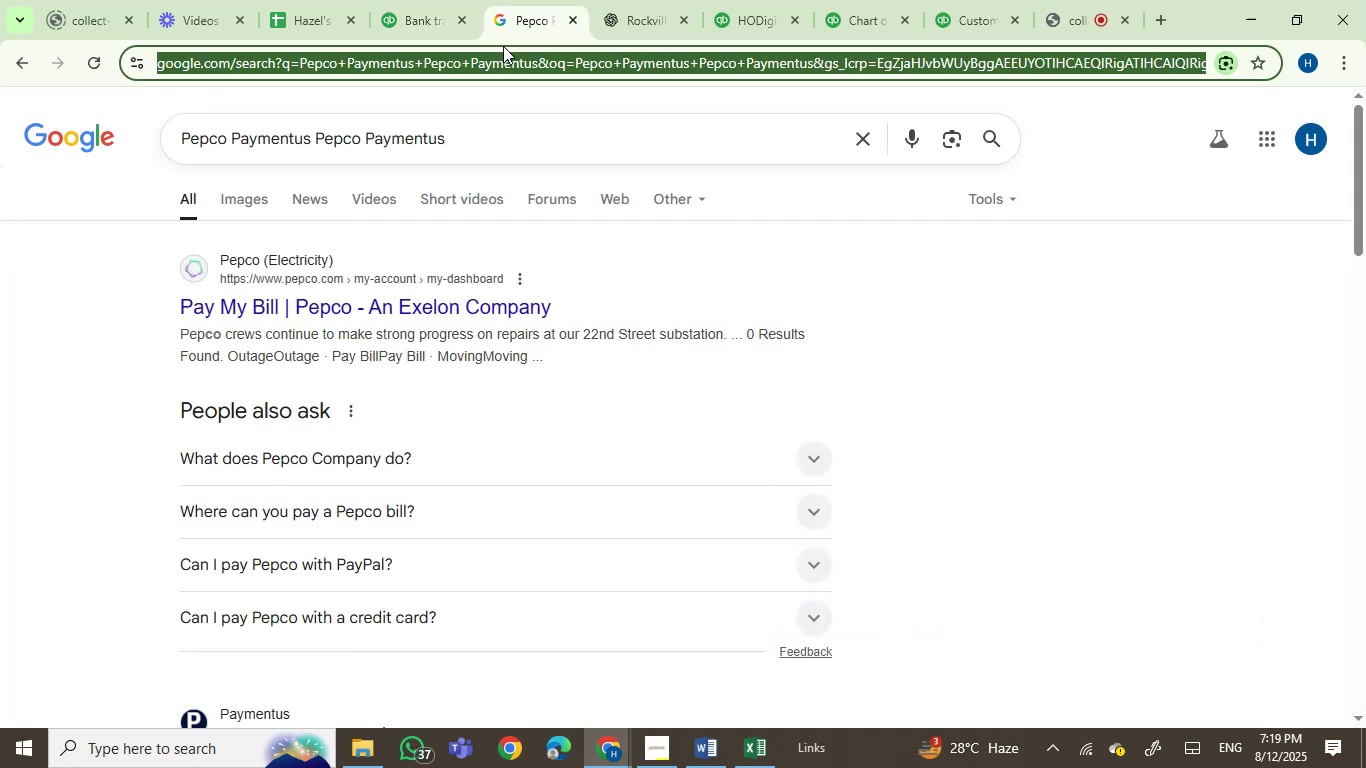 
key(Control+V)
 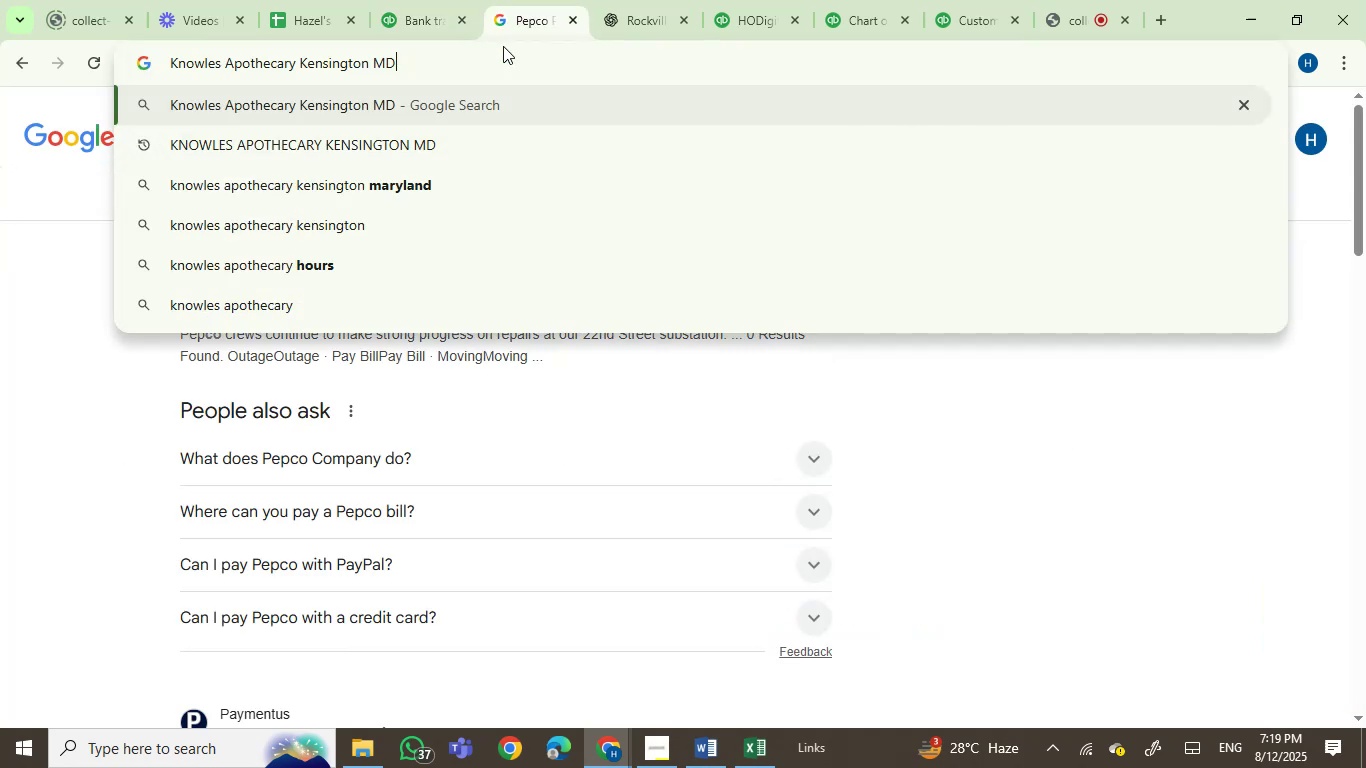 
key(Enter)
 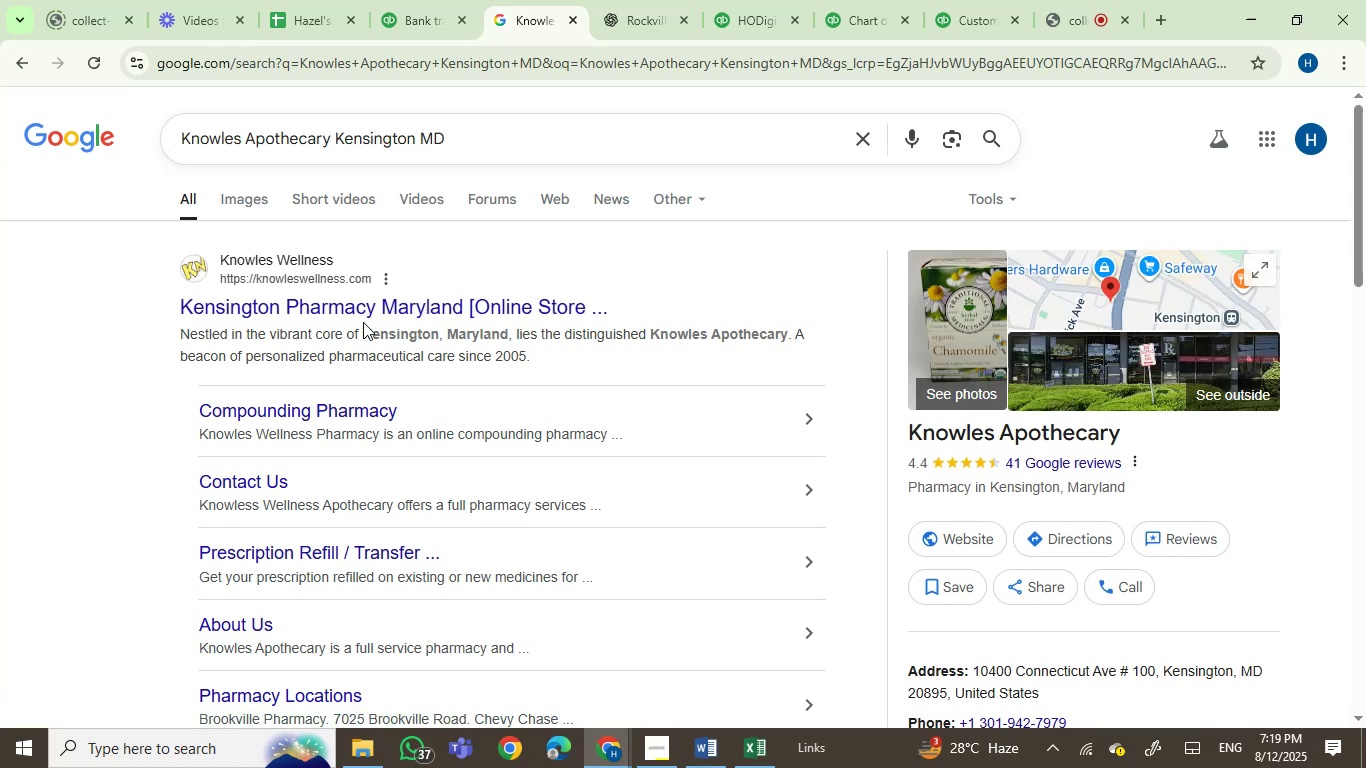 
wait(5.85)
 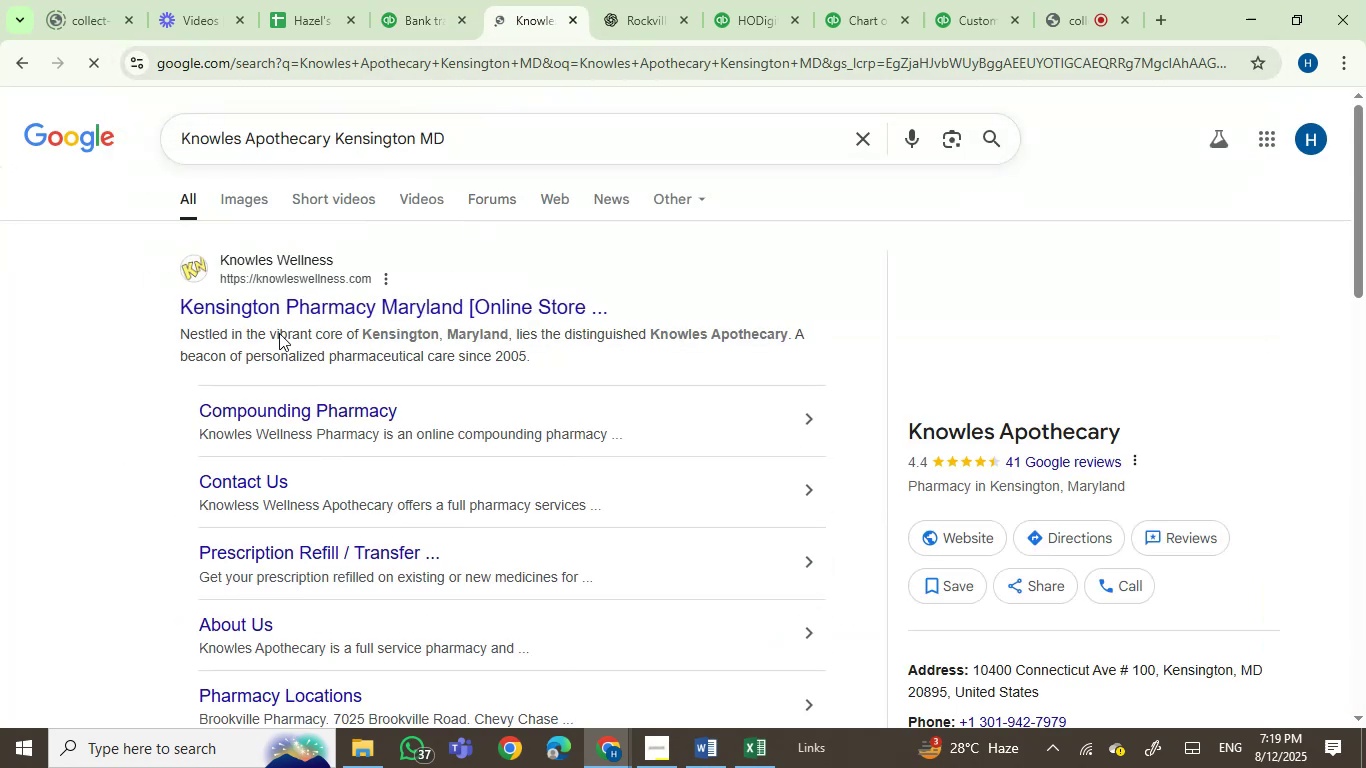 
left_click([400, 0])
 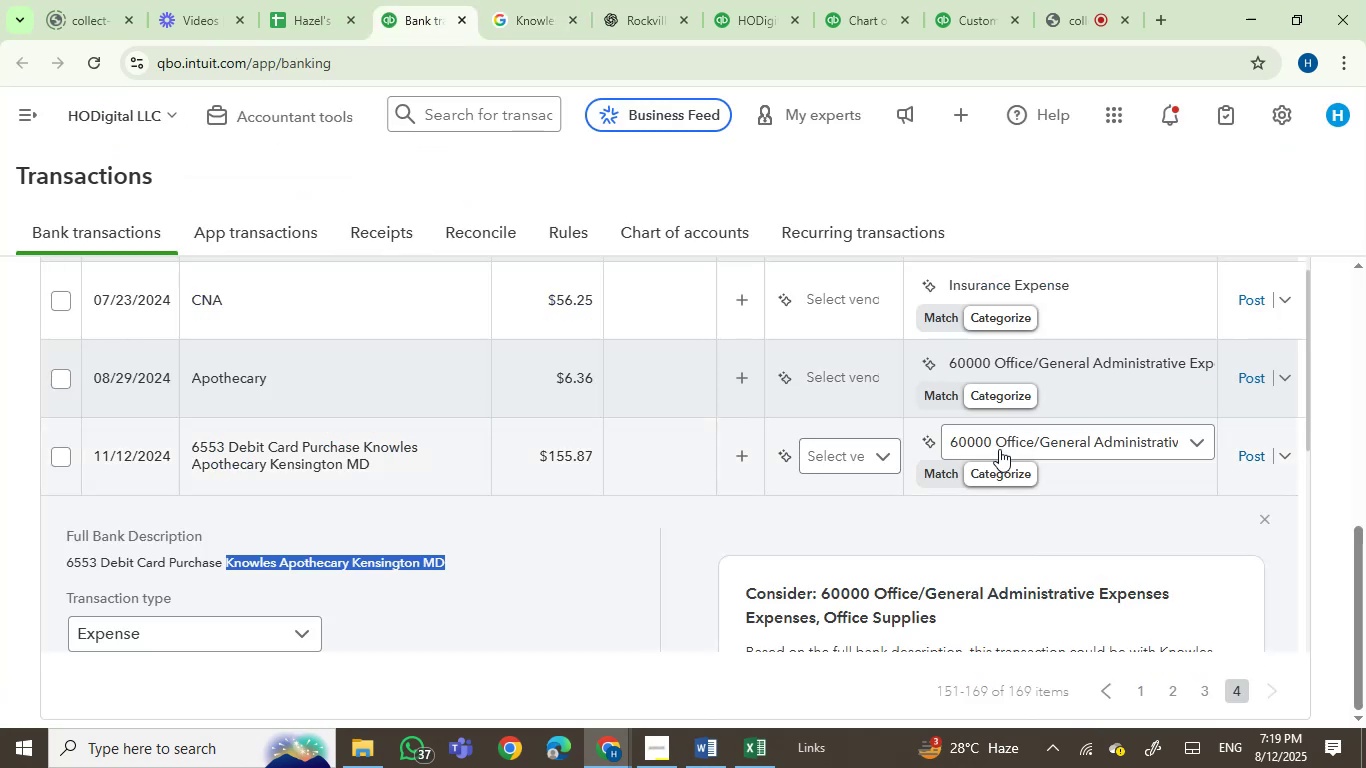 
left_click([1029, 442])
 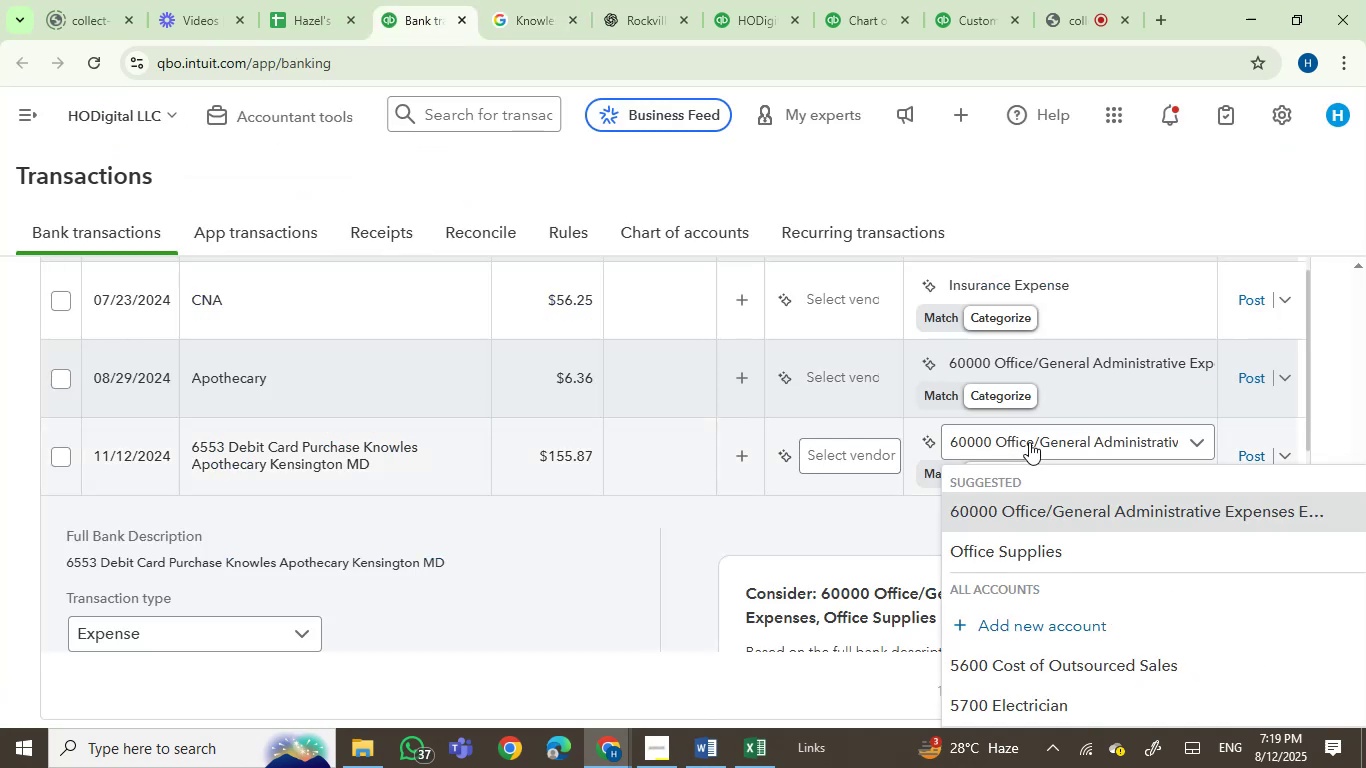 
left_click([1029, 442])
 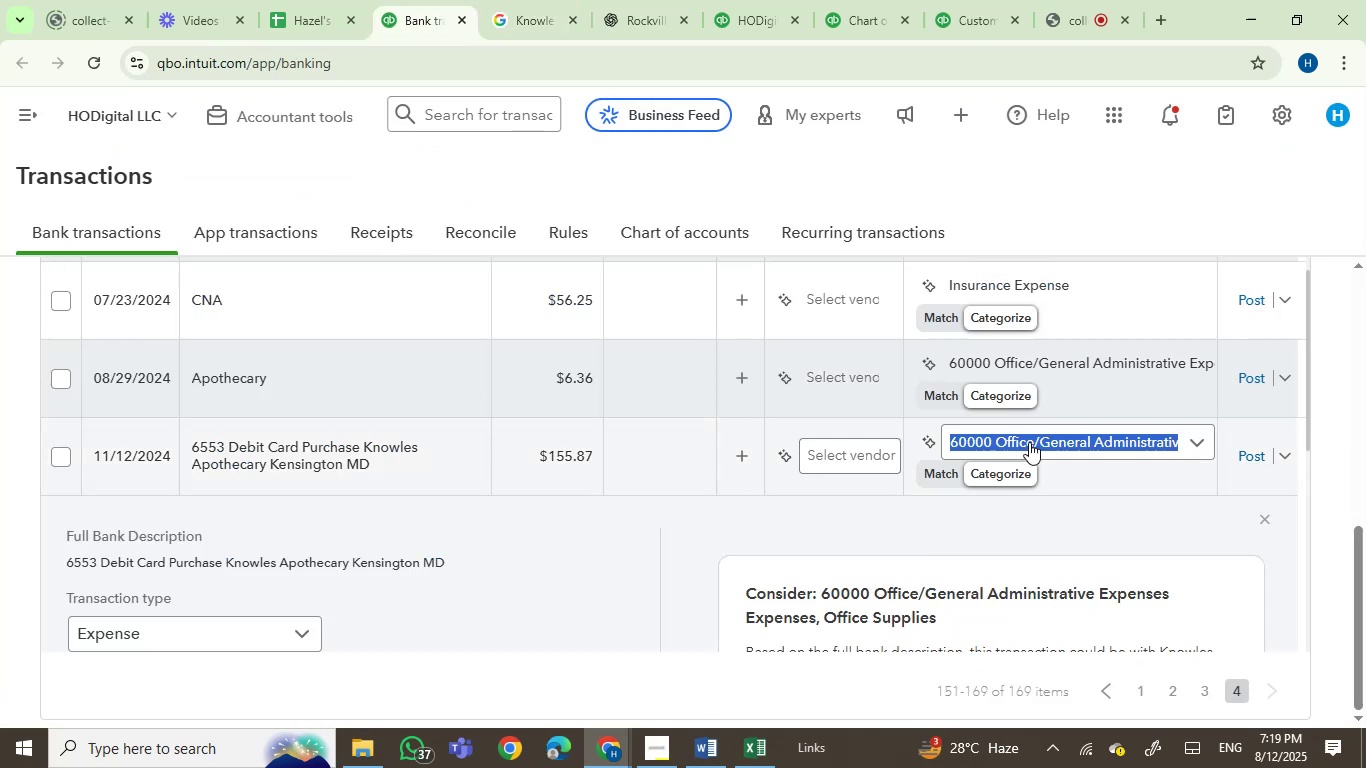 
type(job )
 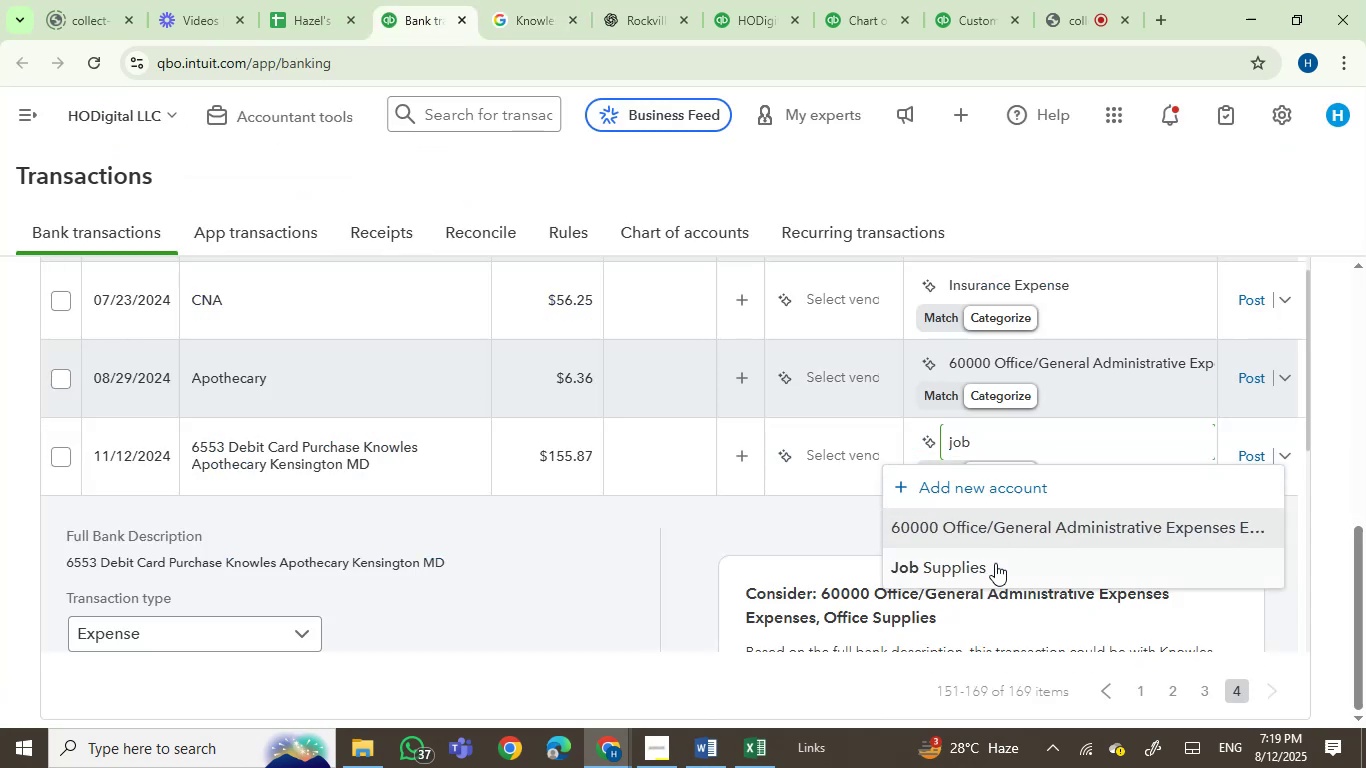 
left_click([993, 568])
 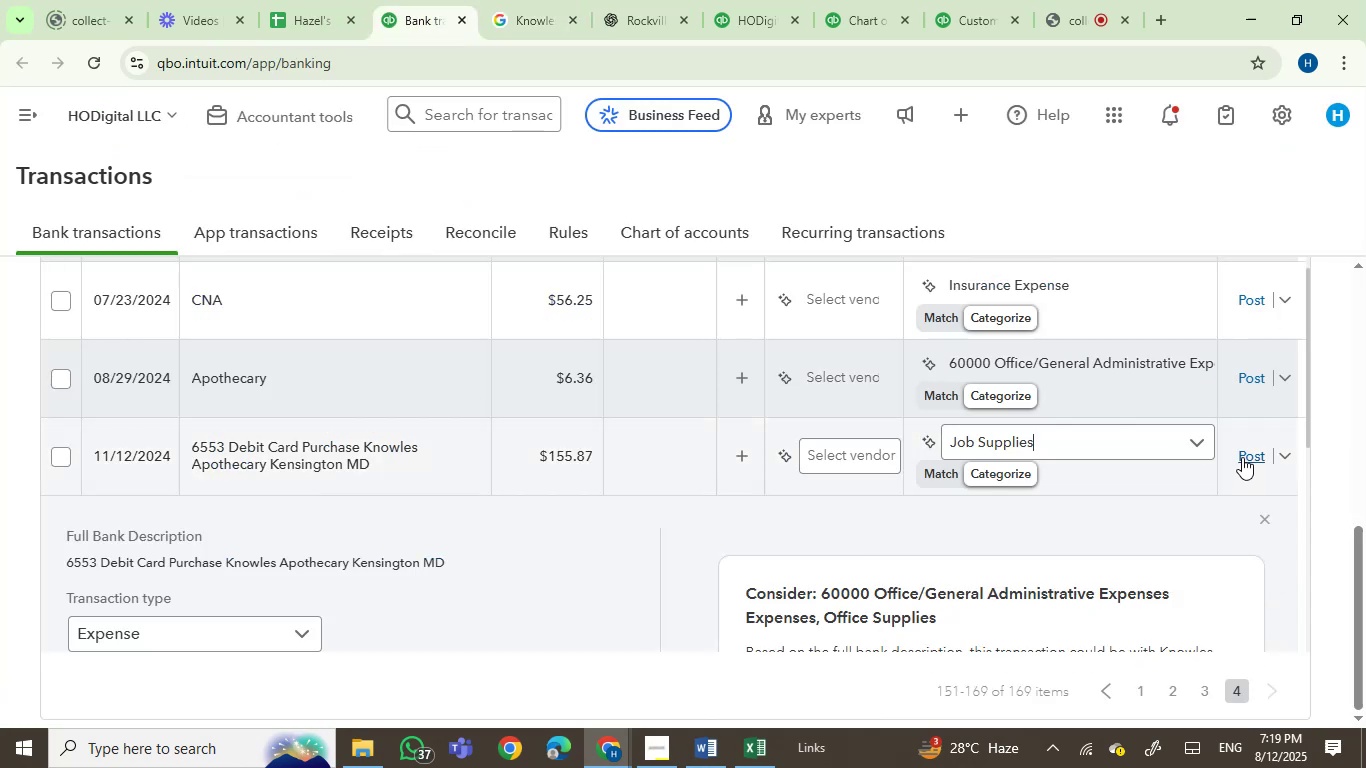 
left_click([1245, 454])
 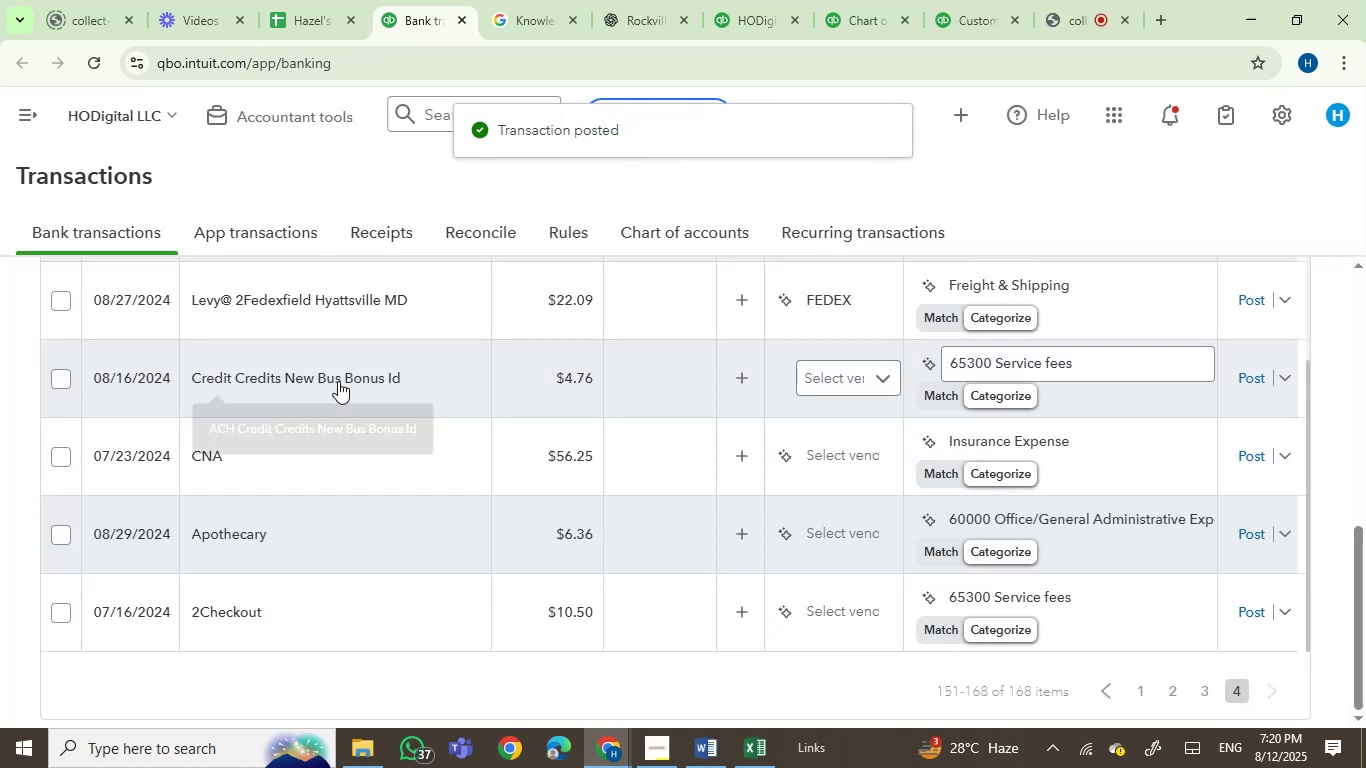 
wait(5.63)
 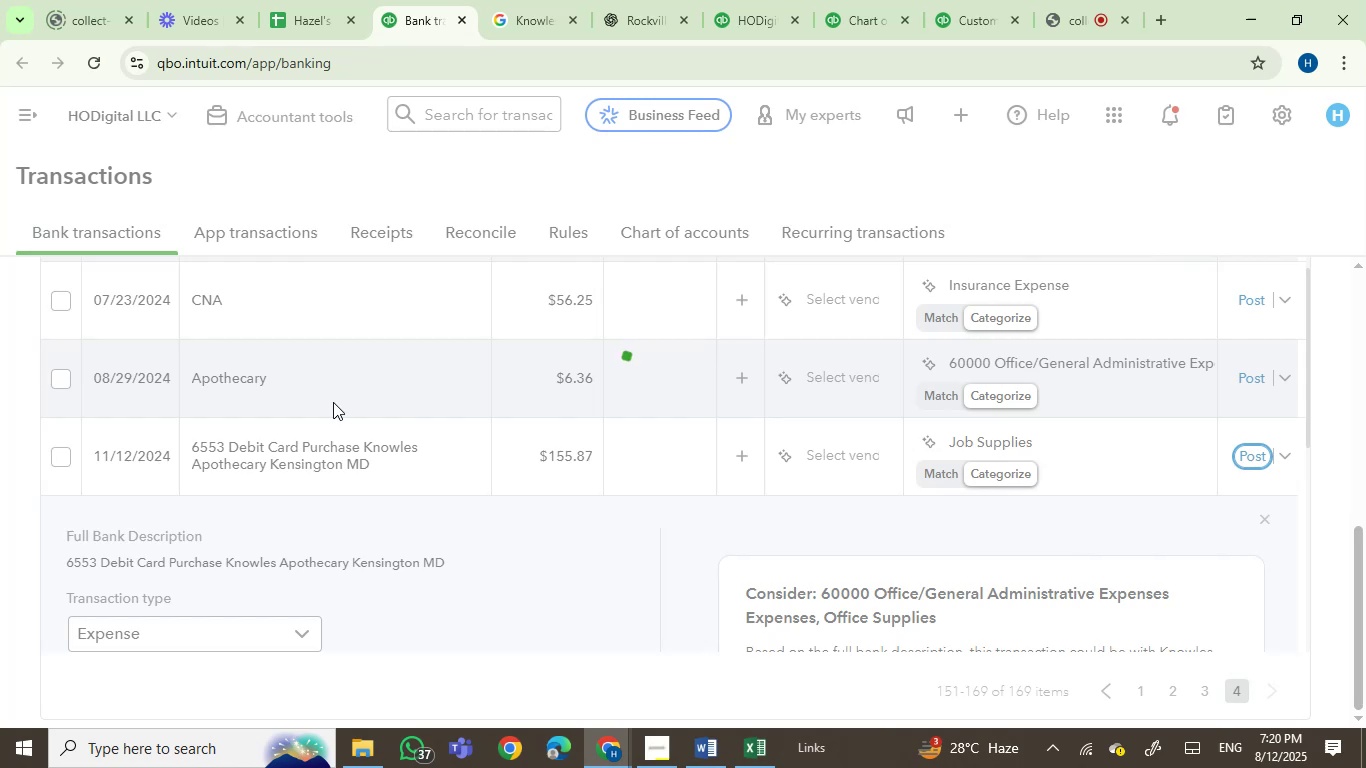 
left_click([335, 299])
 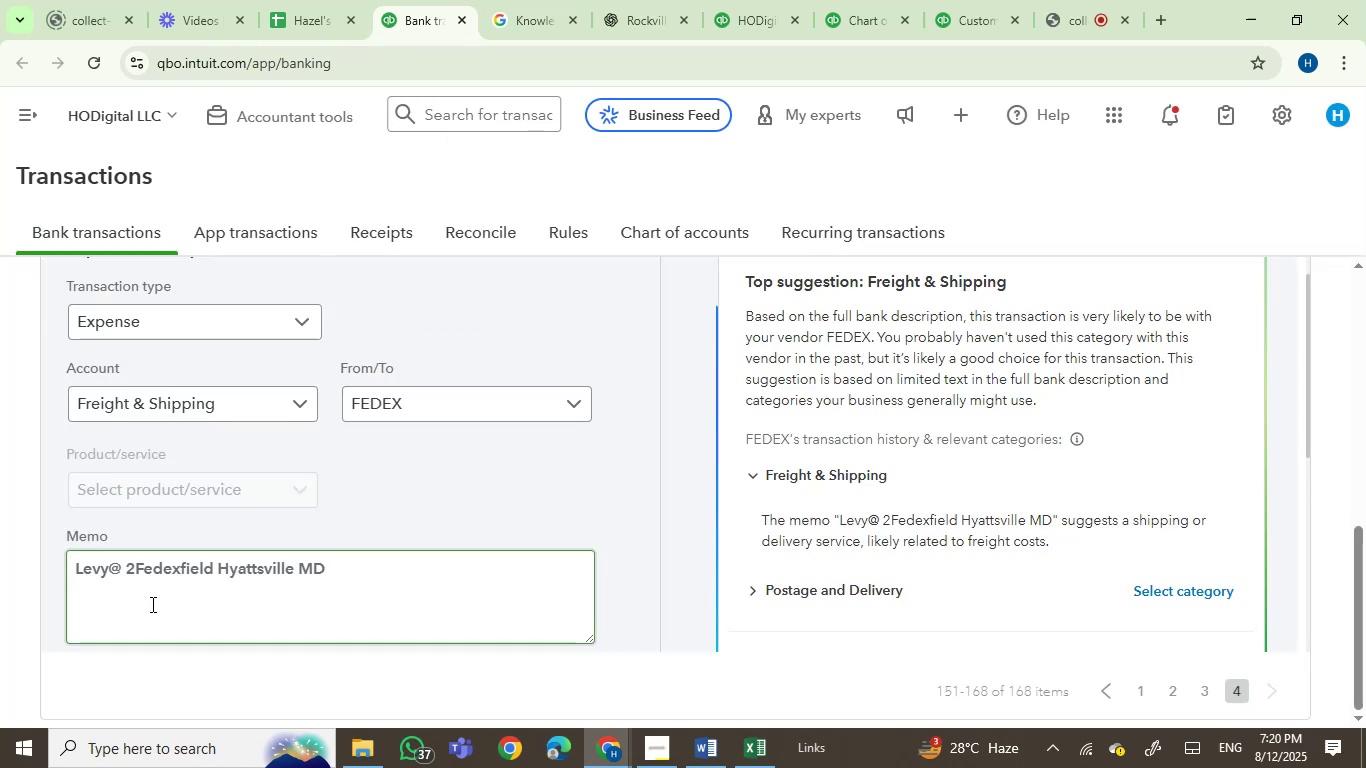 
scroll: coordinate [426, 555], scroll_direction: up, amount: 2.0
 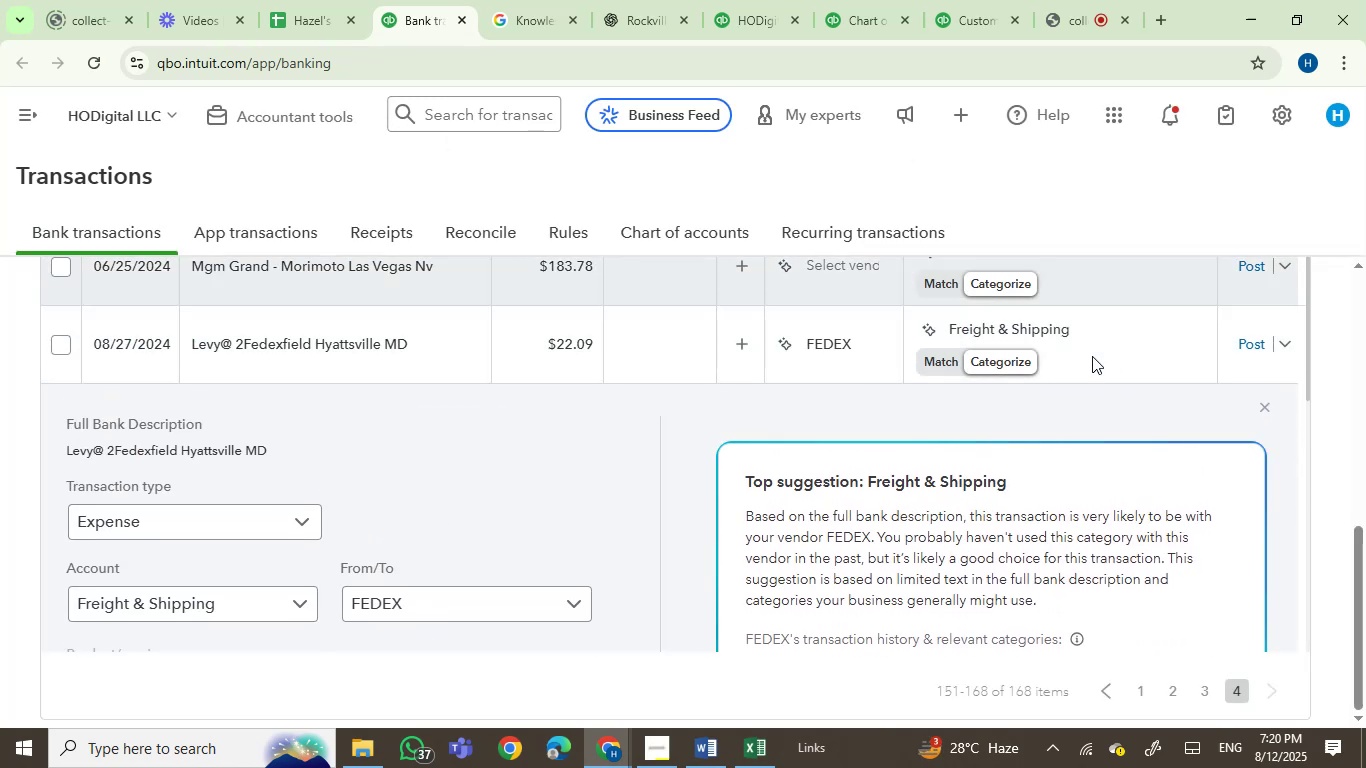 
left_click([1032, 335])
 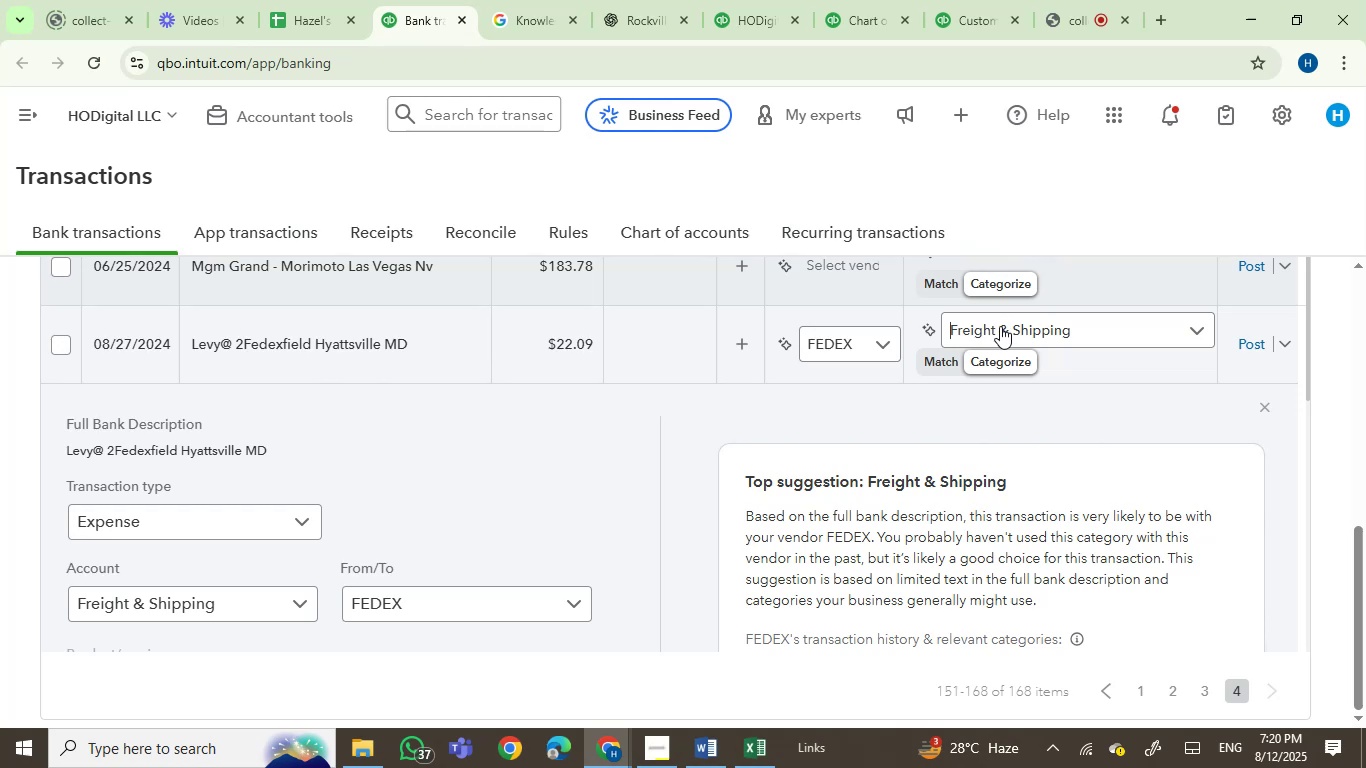 
left_click([1000, 326])
 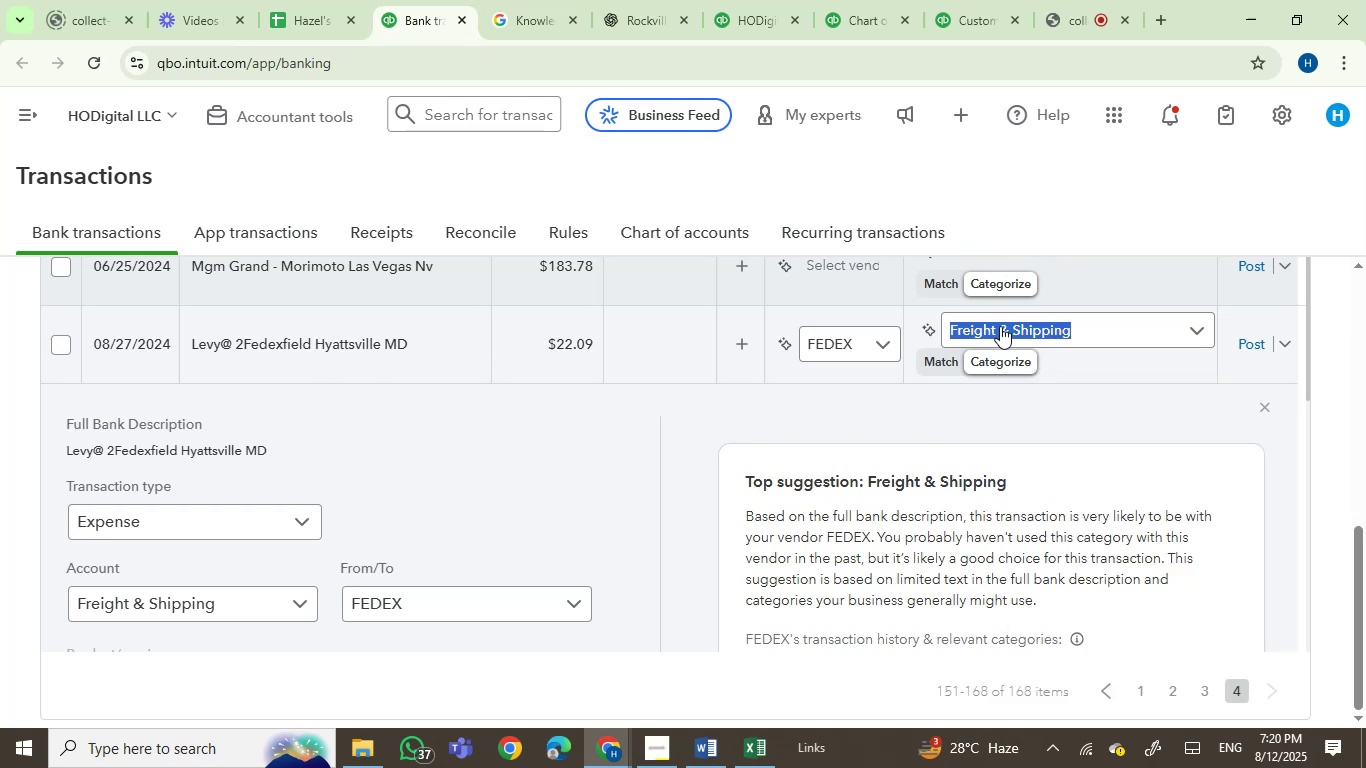 
type(post)
 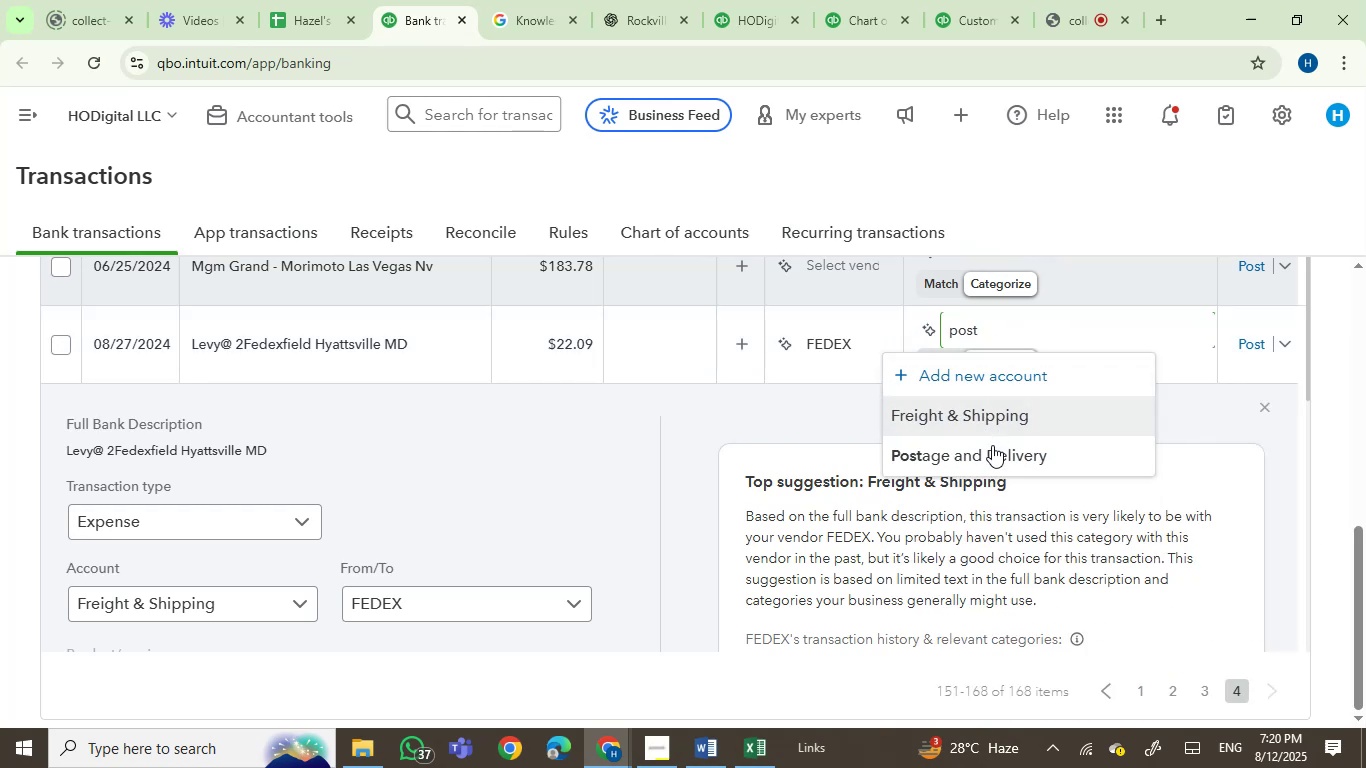 
left_click([992, 450])
 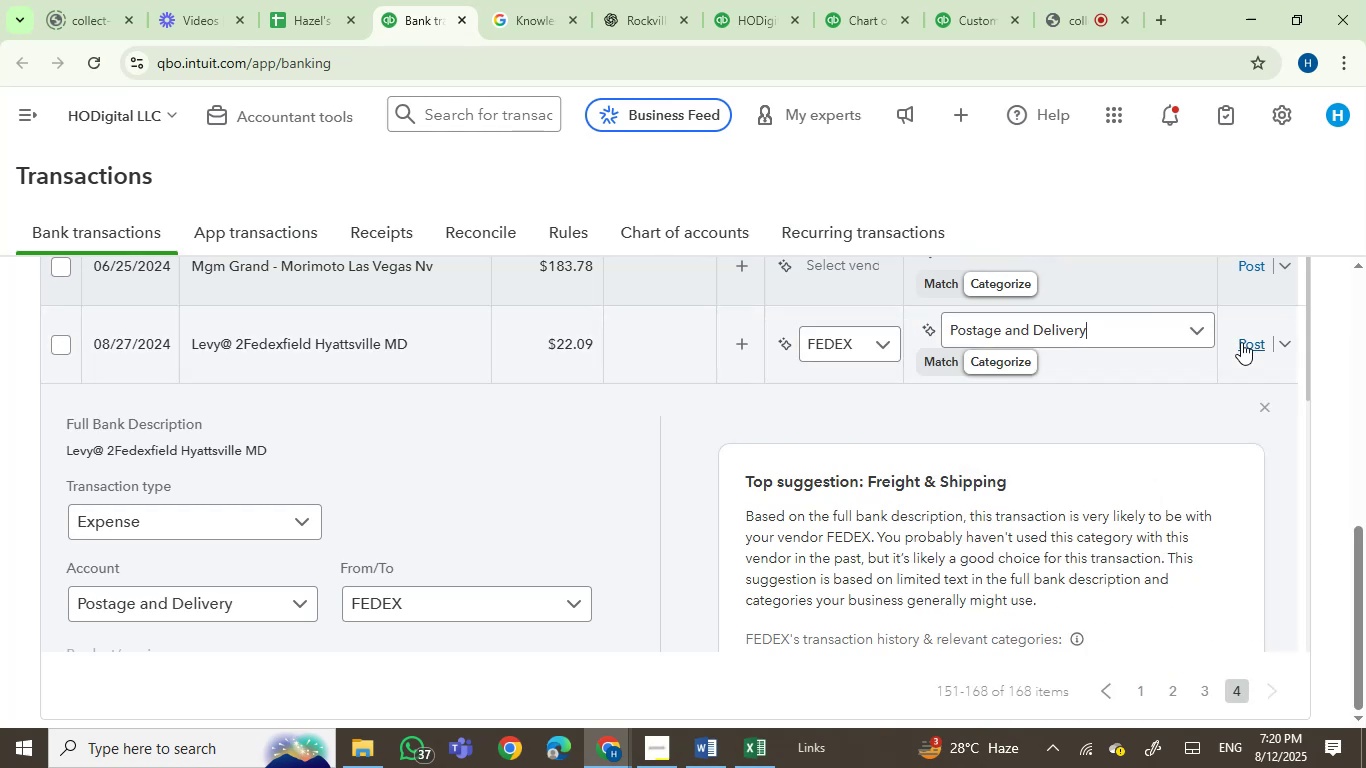 
left_click([1244, 342])
 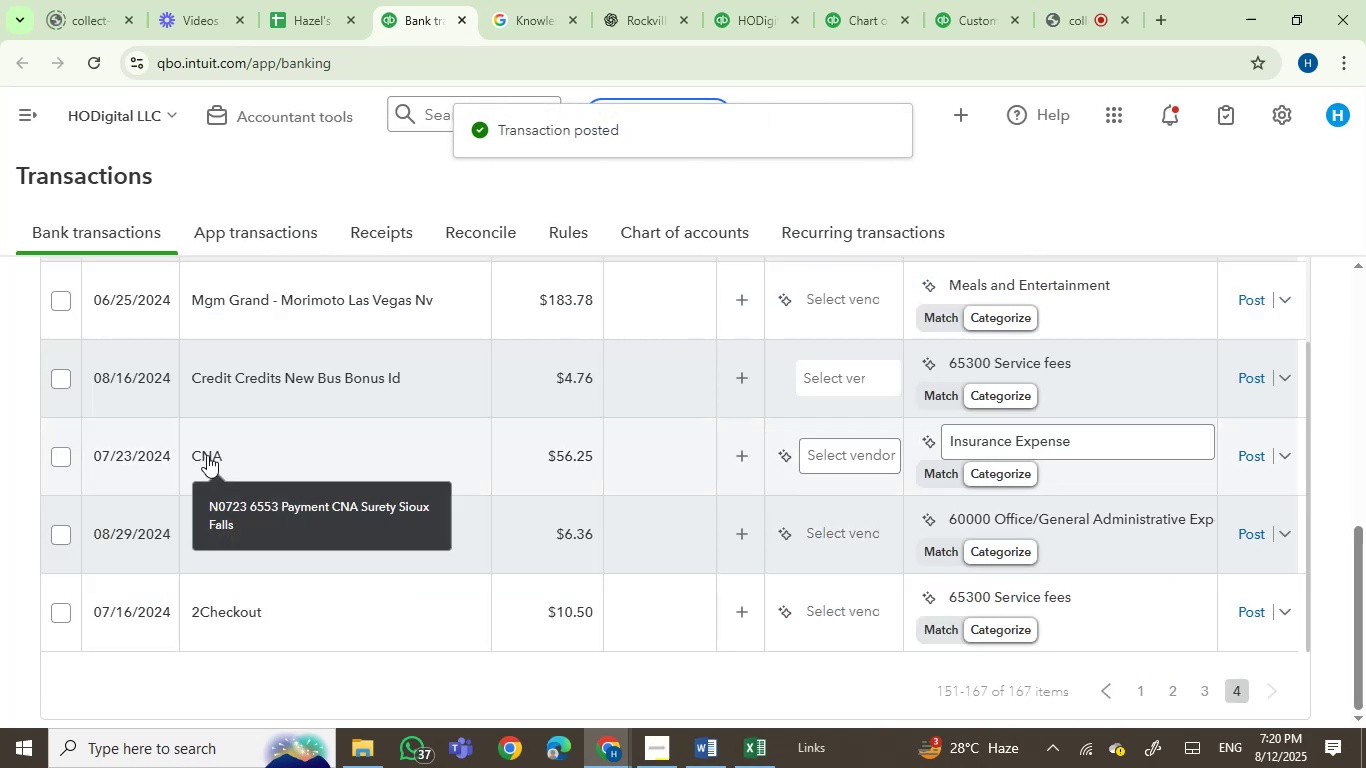 
wait(6.15)
 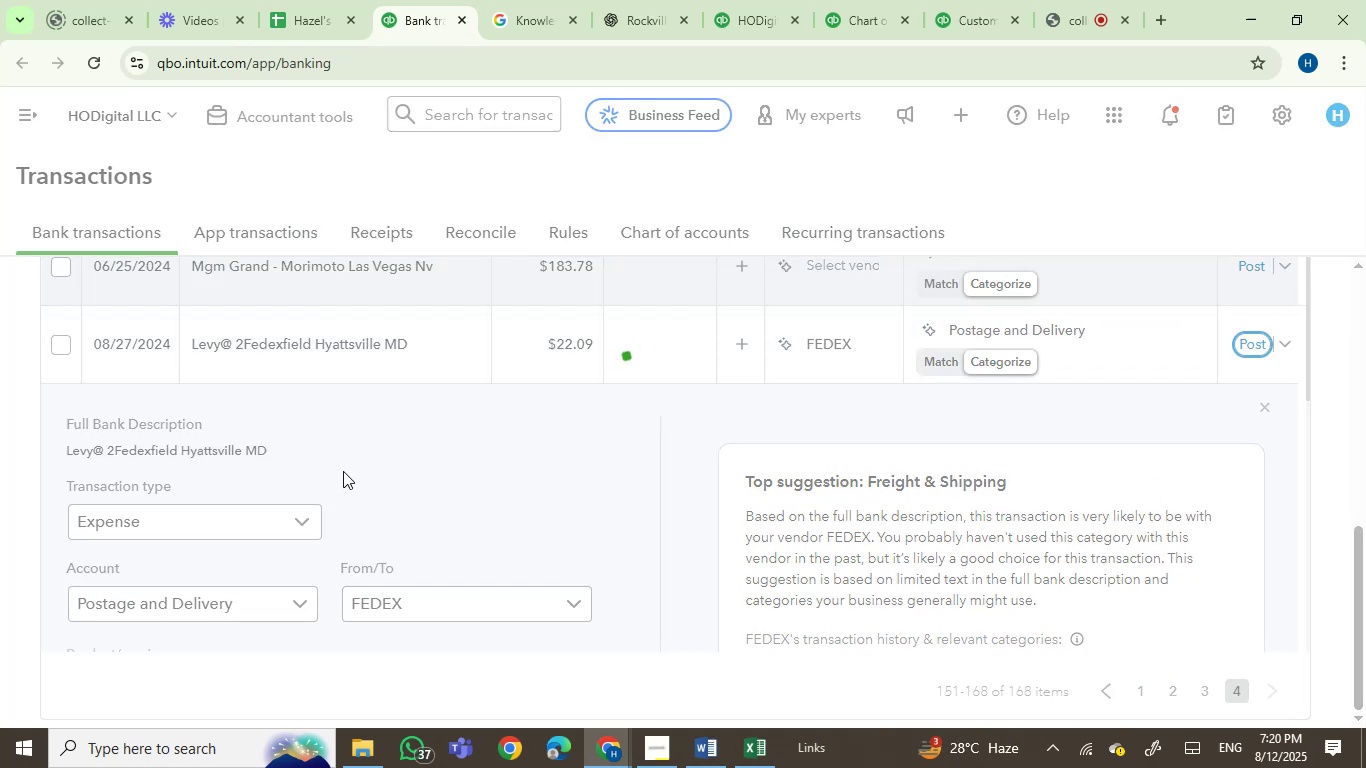 
left_click([207, 455])
 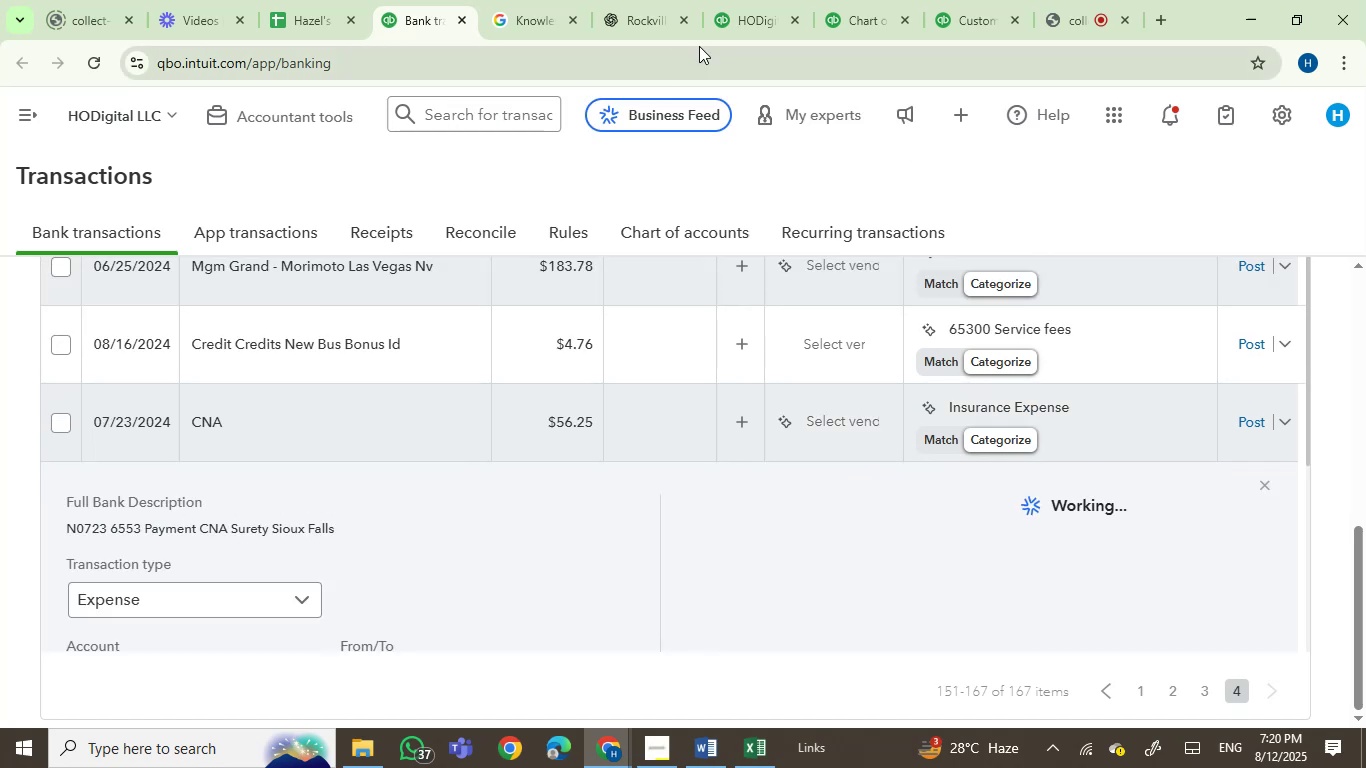 
left_click([760, 0])
 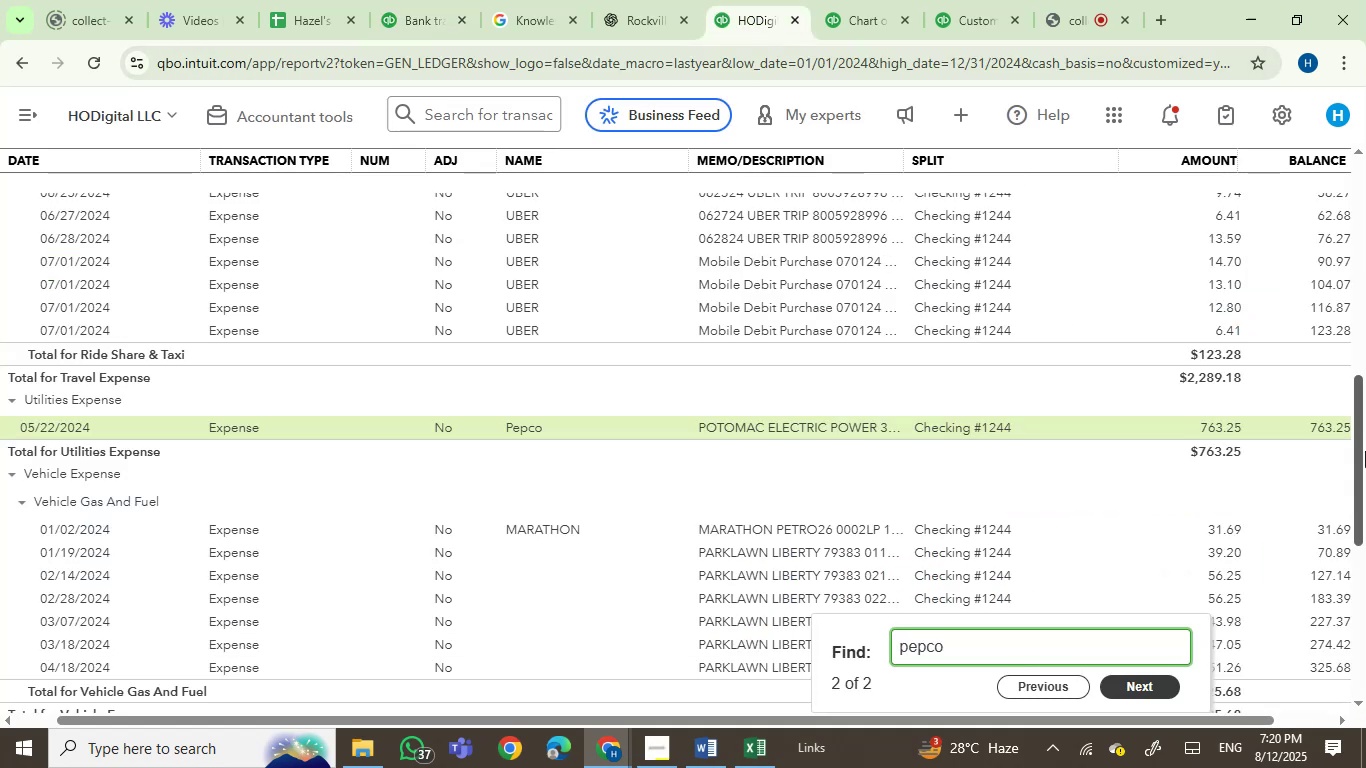 
left_click_drag(start_coordinate=[1353, 412], to_coordinate=[1355, 192])
 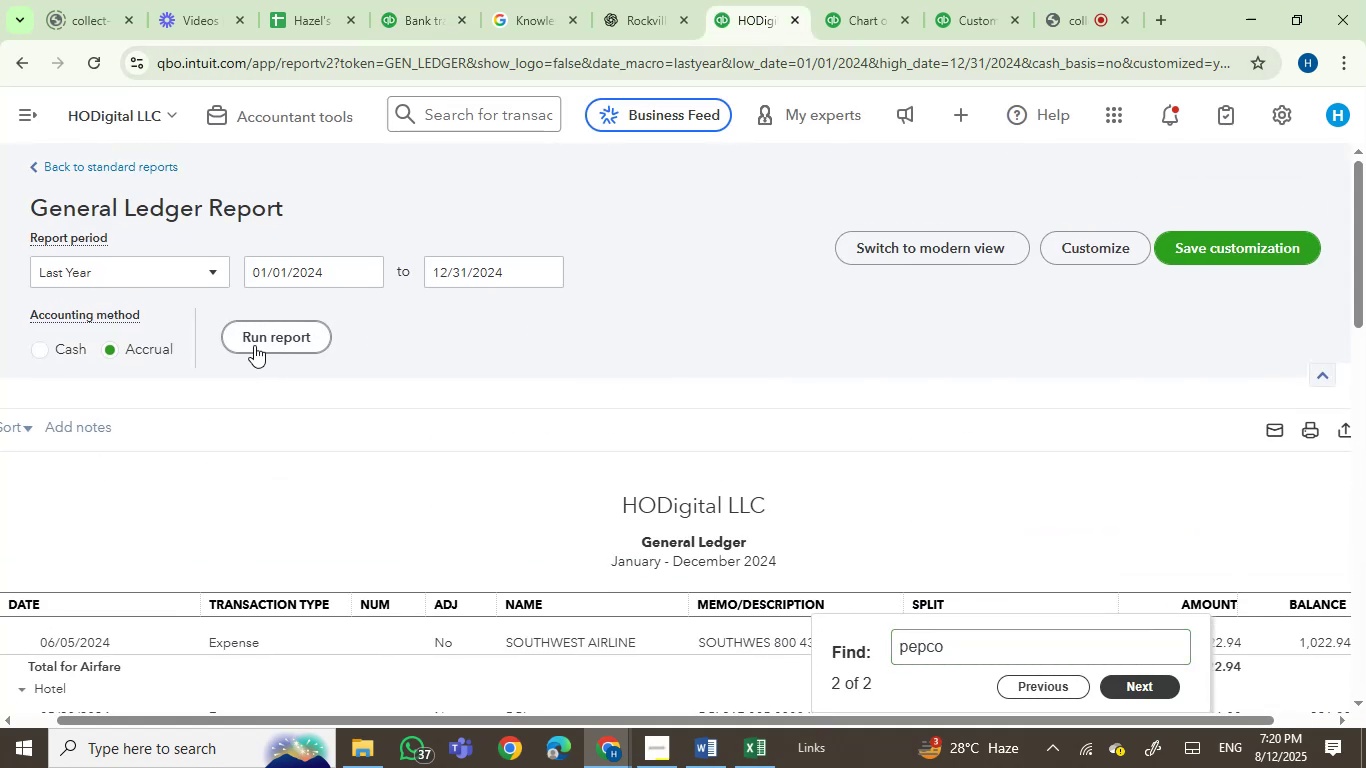 
left_click([254, 345])
 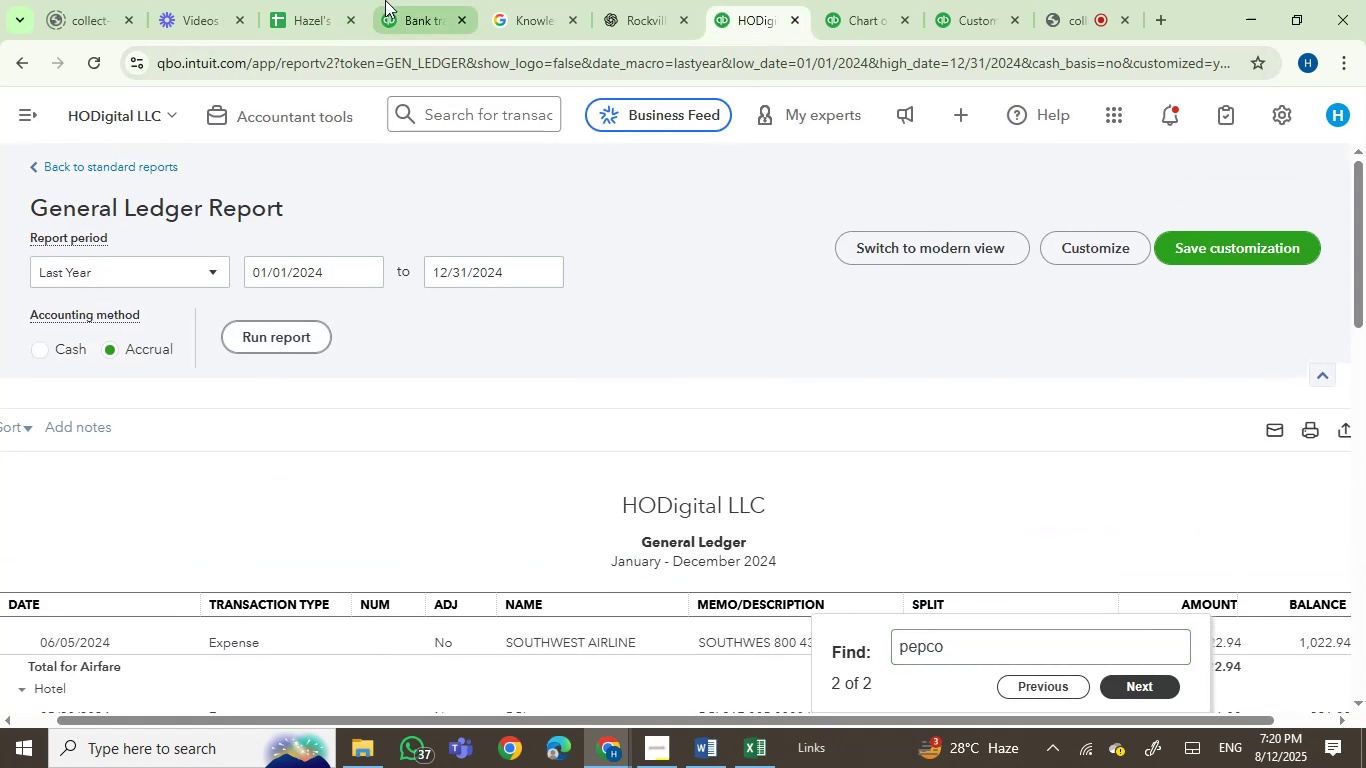 
left_click([386, 0])
 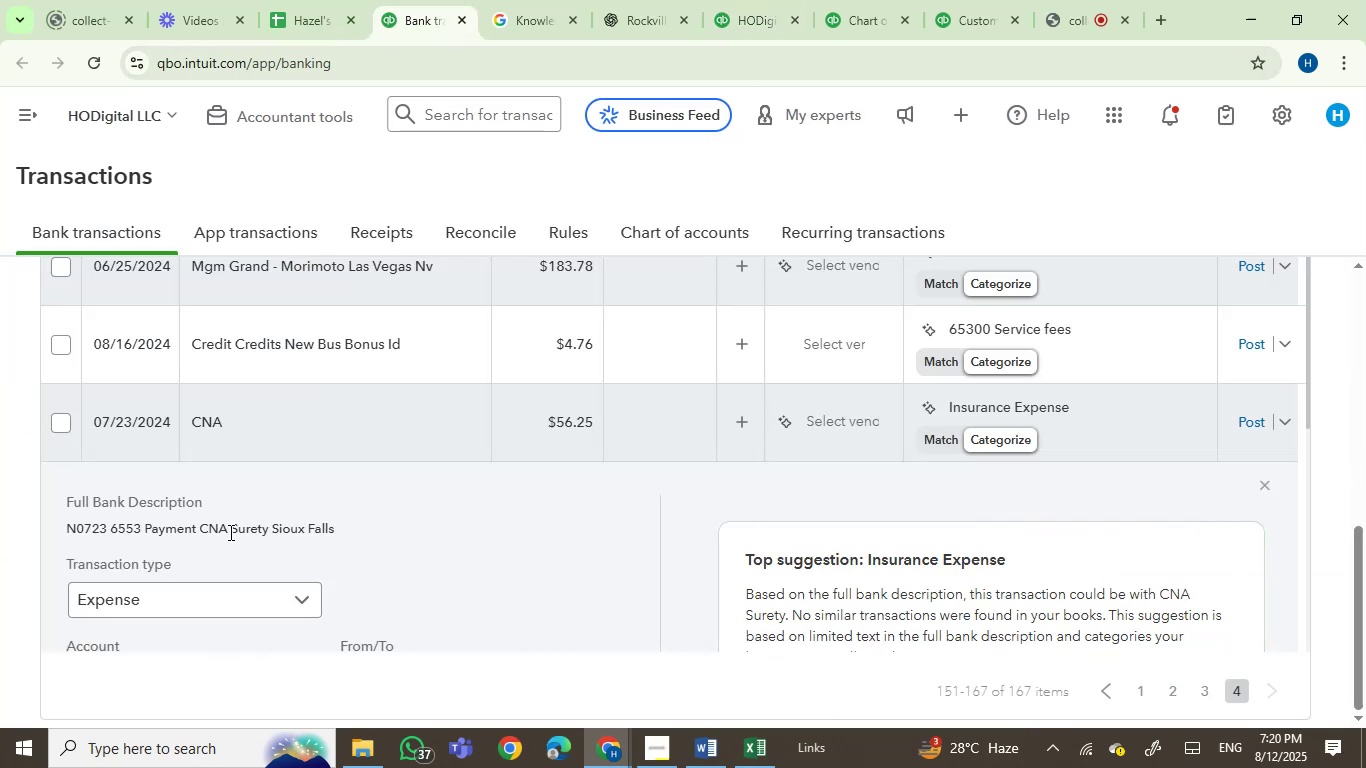 
left_click([215, 528])
 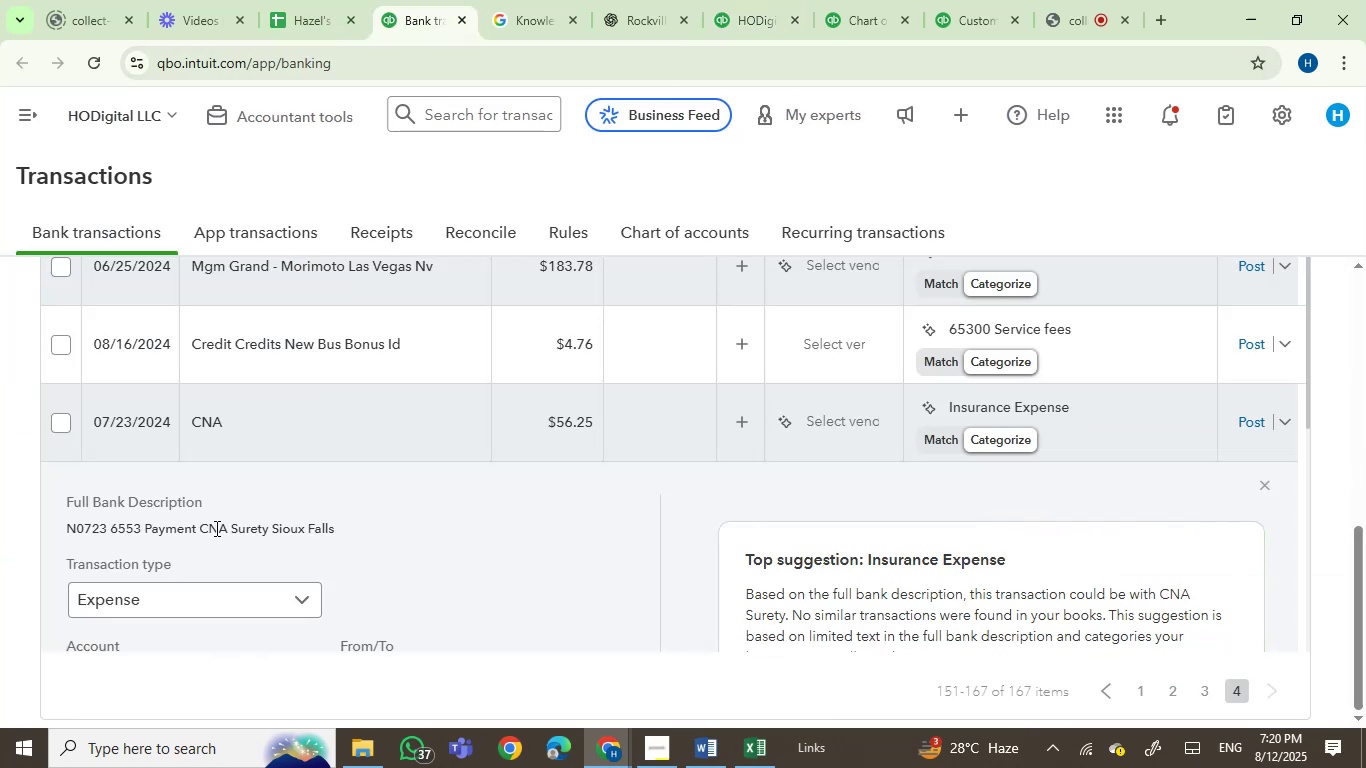 
left_click_drag(start_coordinate=[215, 528], to_coordinate=[250, 533])
 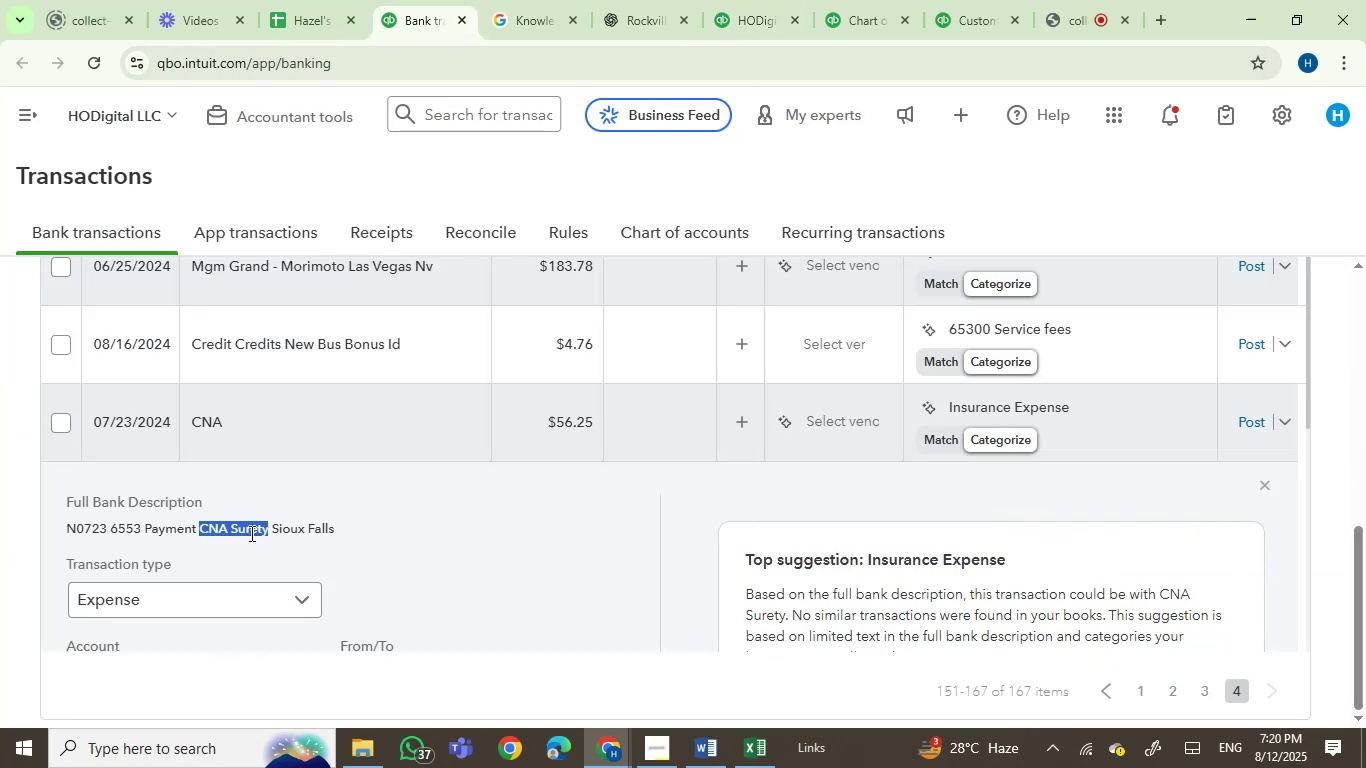 
key(Control+C)
 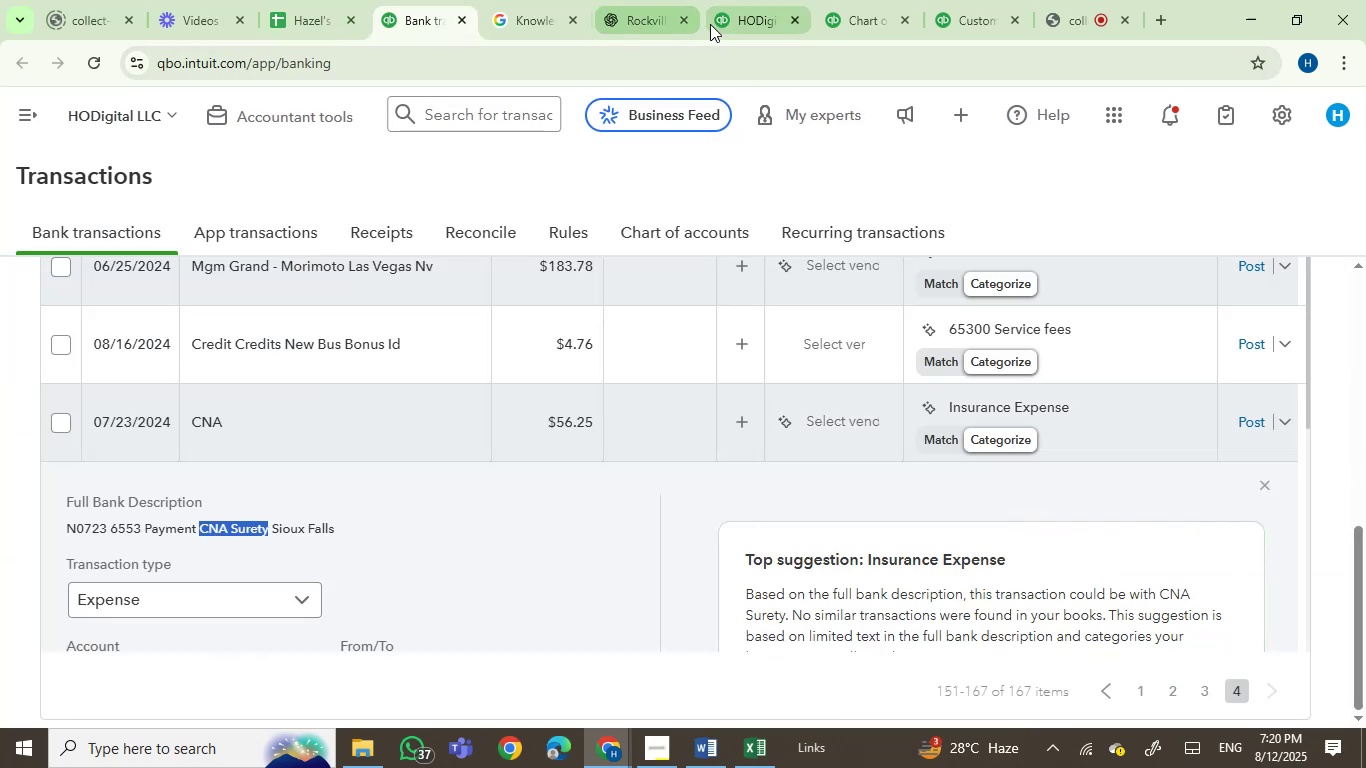 
left_click([743, 17])
 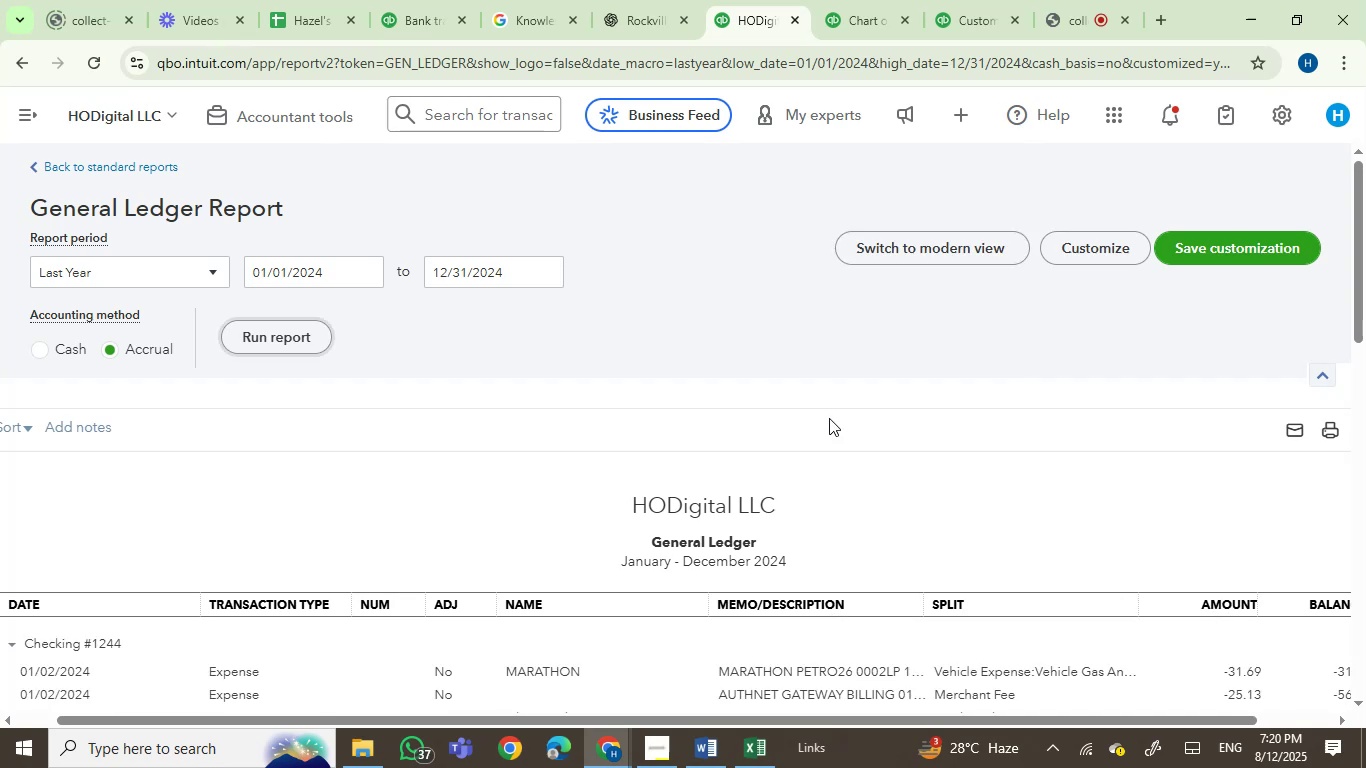 
key(Control+F)
 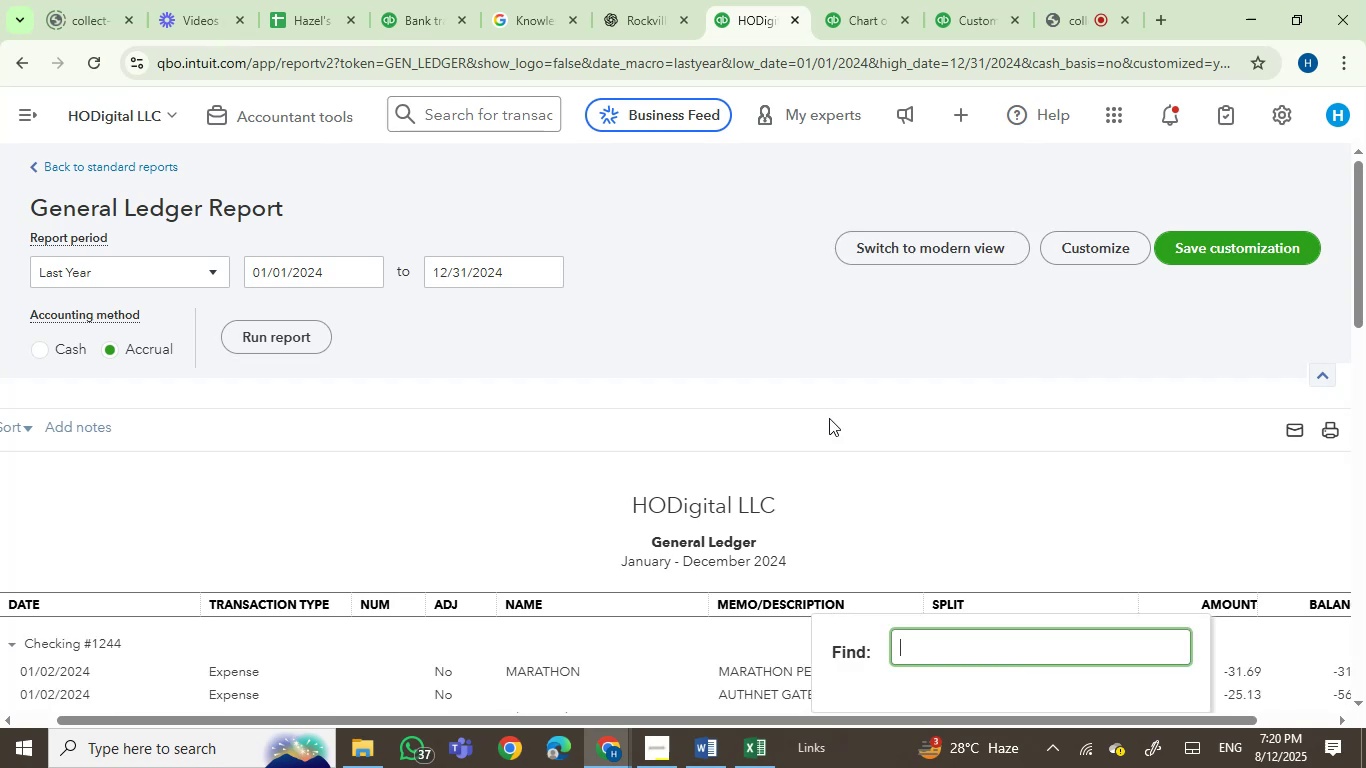 
key(Control+V)
 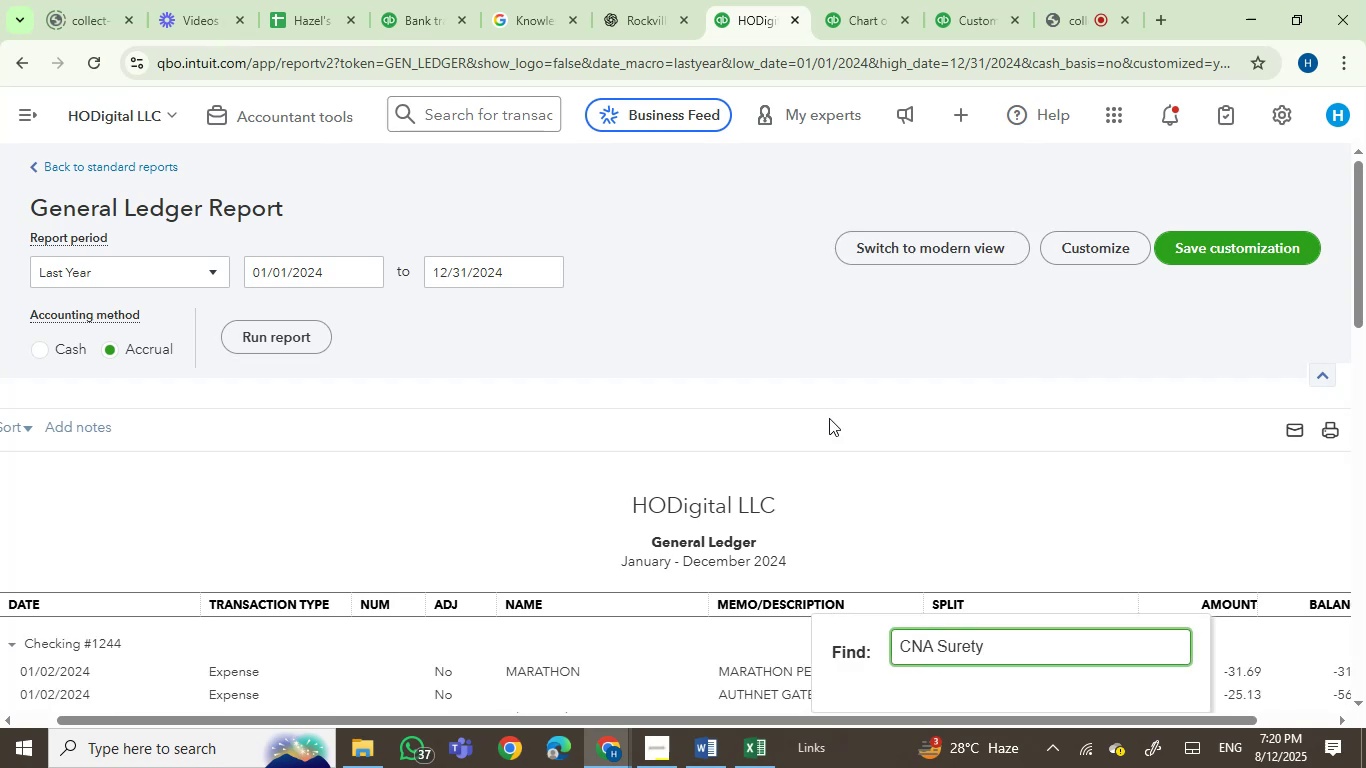 
key(Enter)
 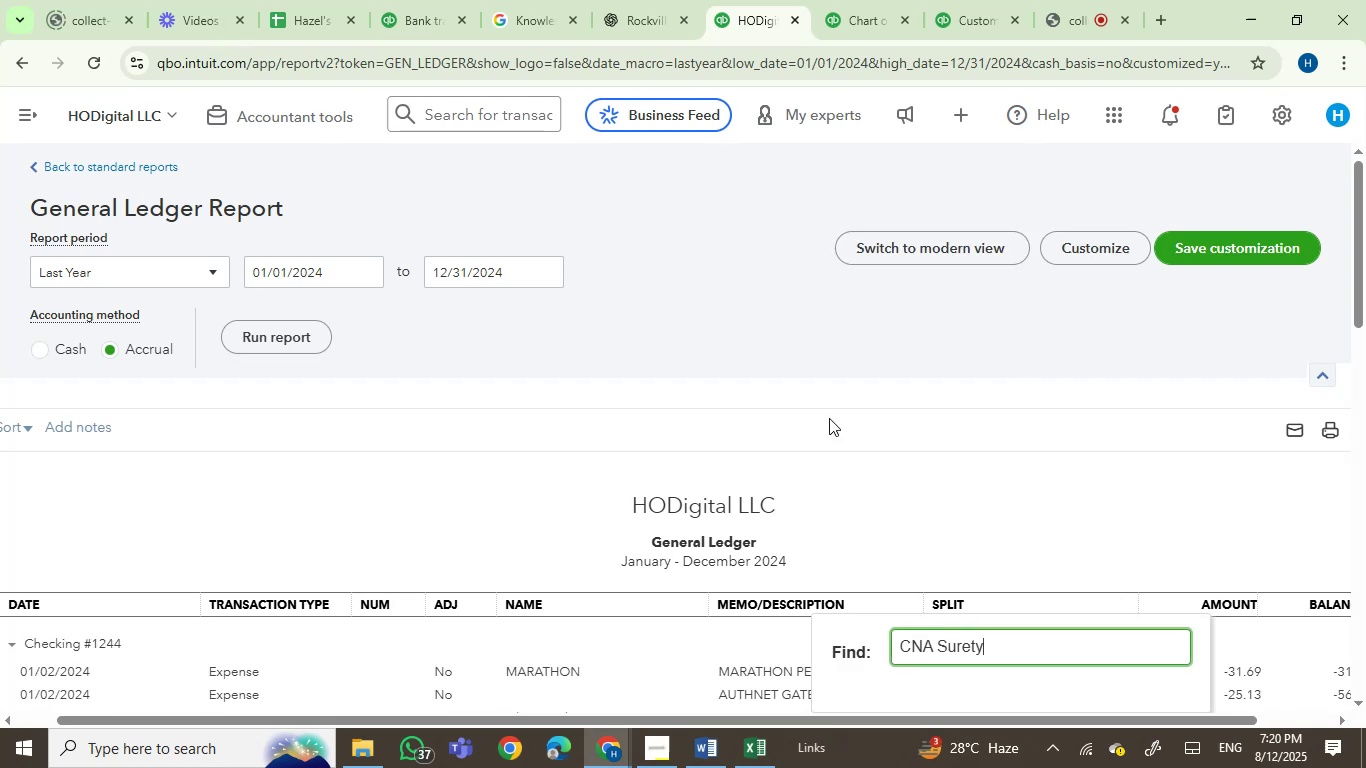 
key(Enter)
 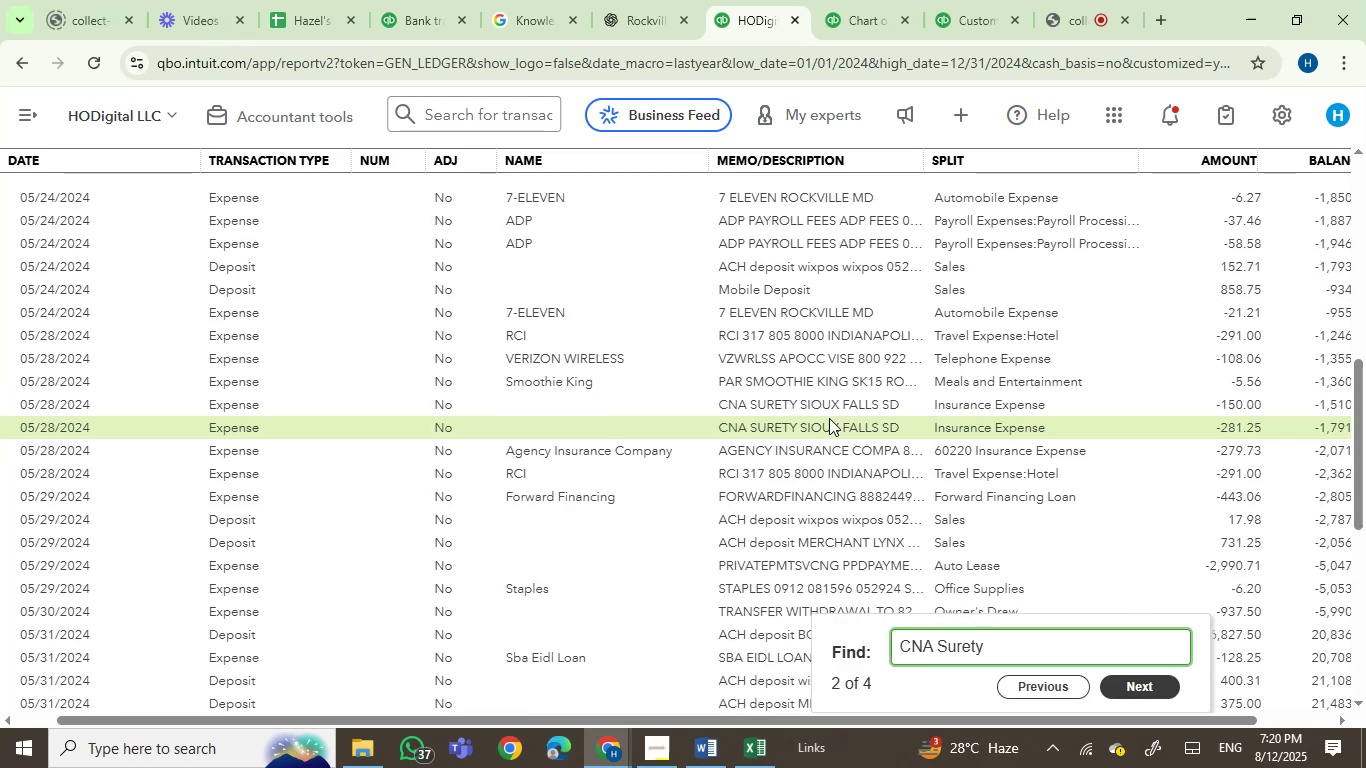 
key(Enter)
 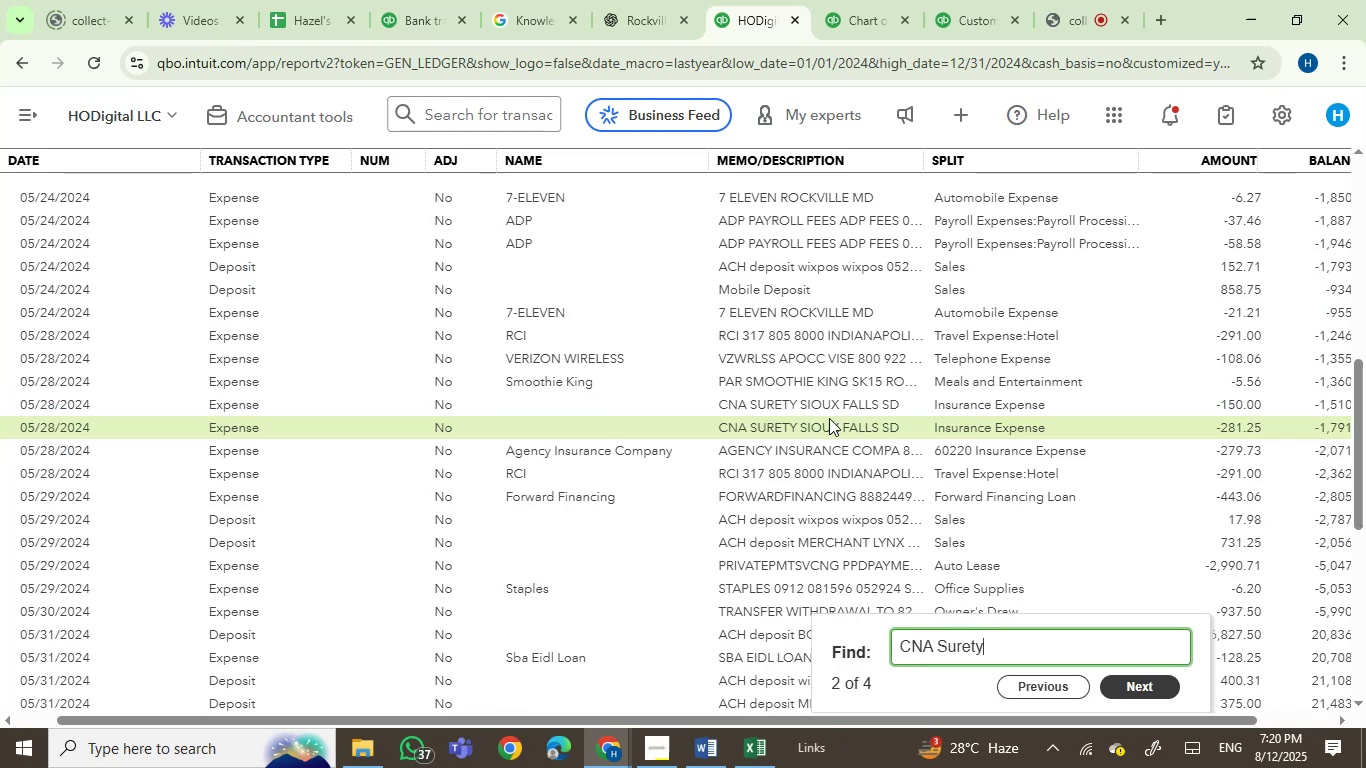 
key(Enter)
 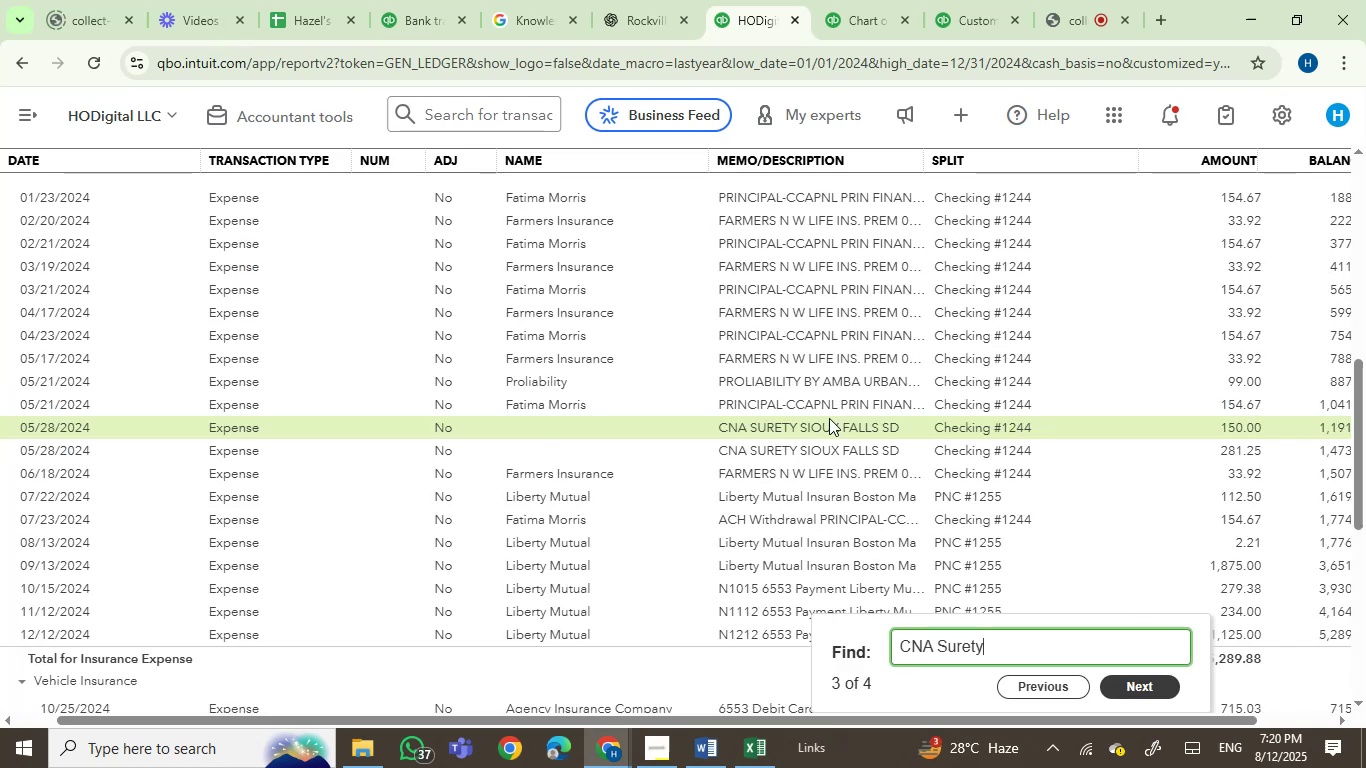 
key(Enter)
 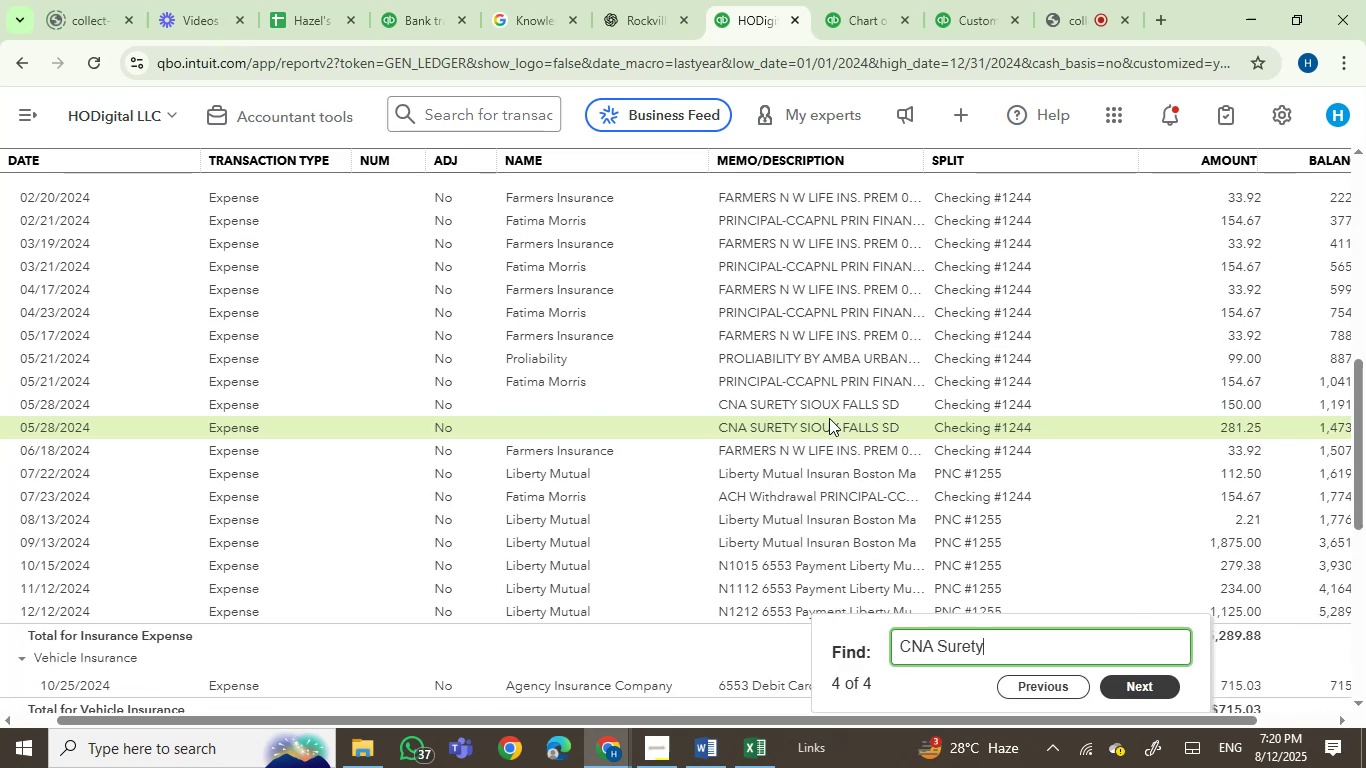 
key(Enter)
 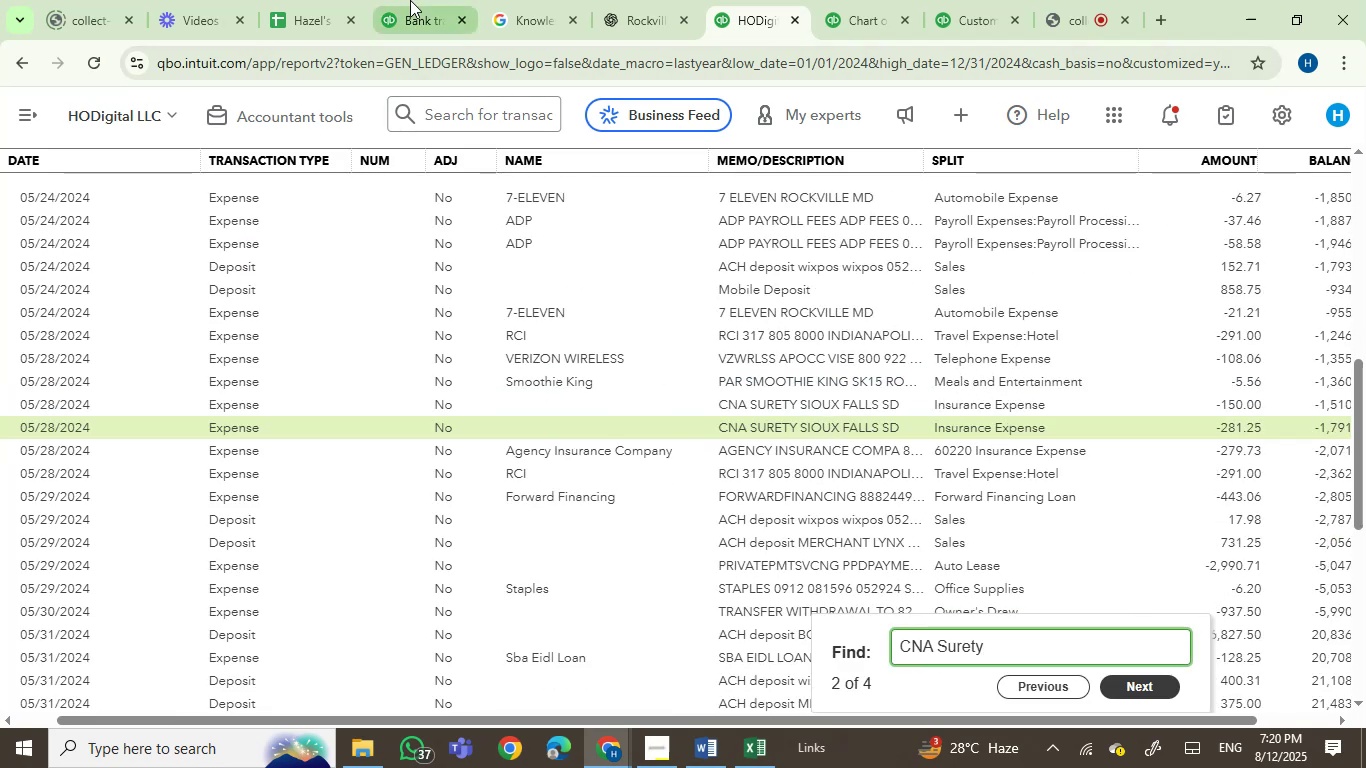 
left_click([410, 0])
 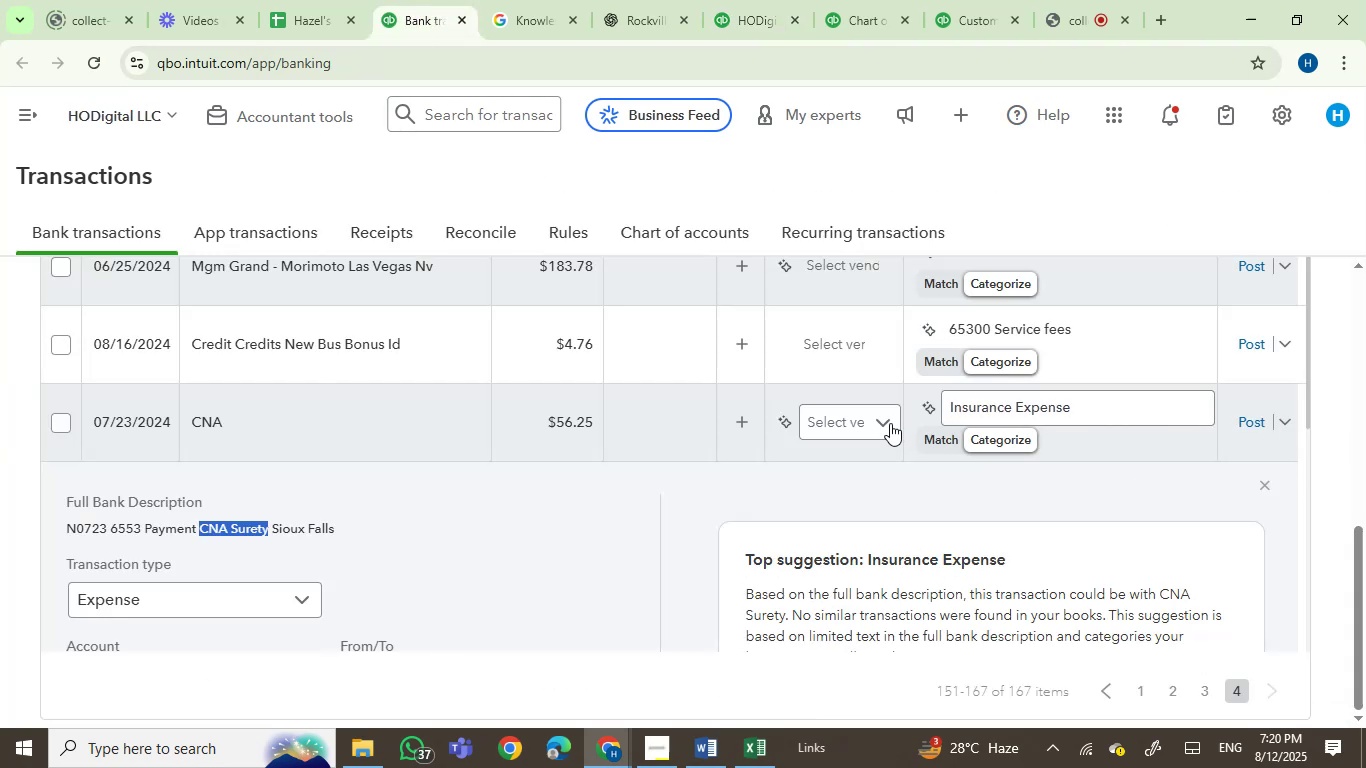 
left_click([811, 411])
 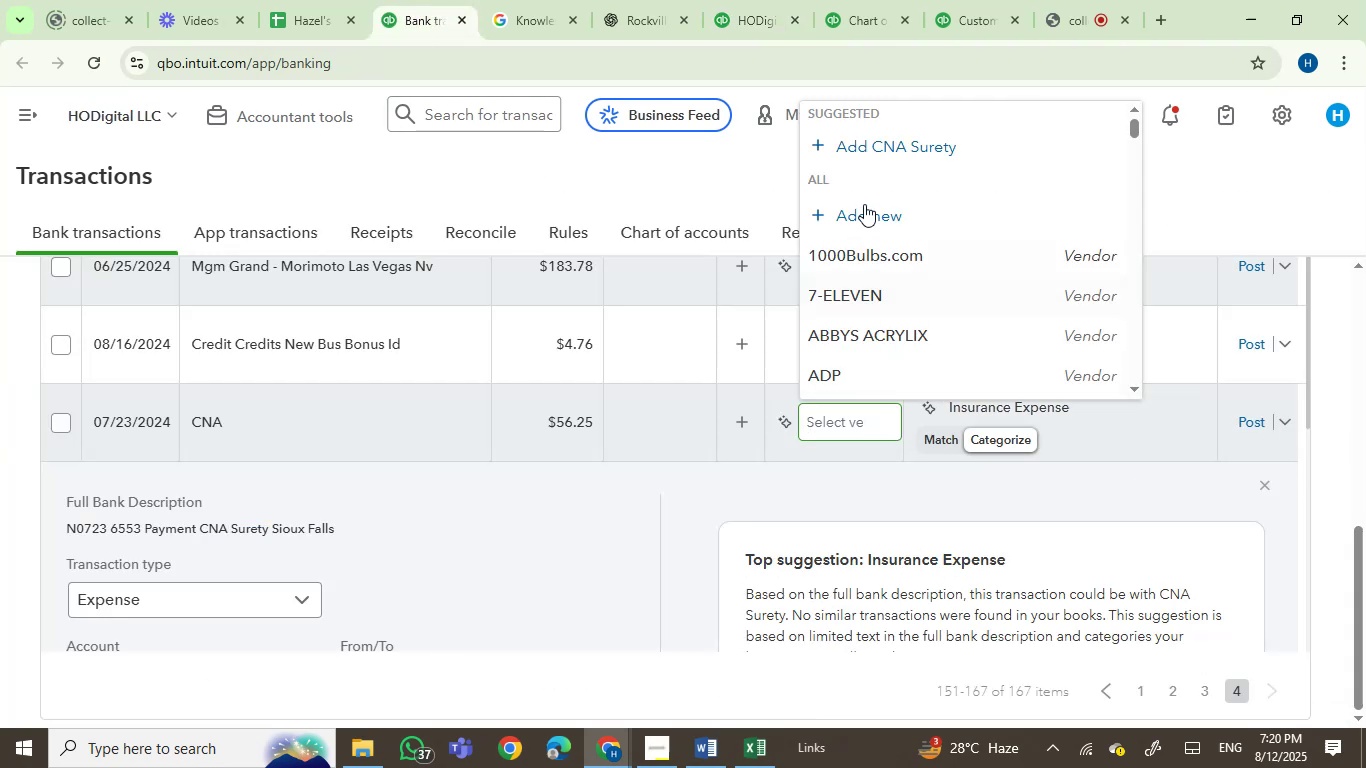 
left_click([894, 139])
 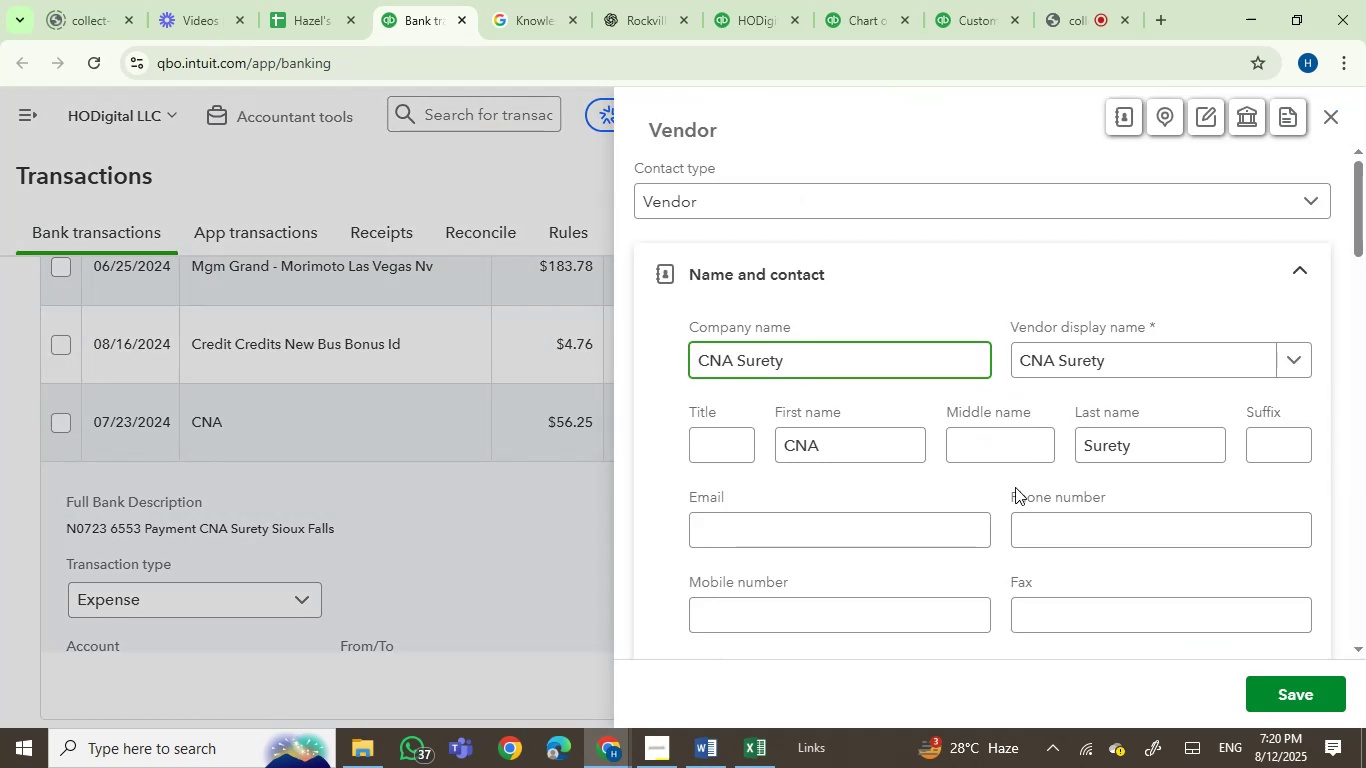 
wait(6.09)
 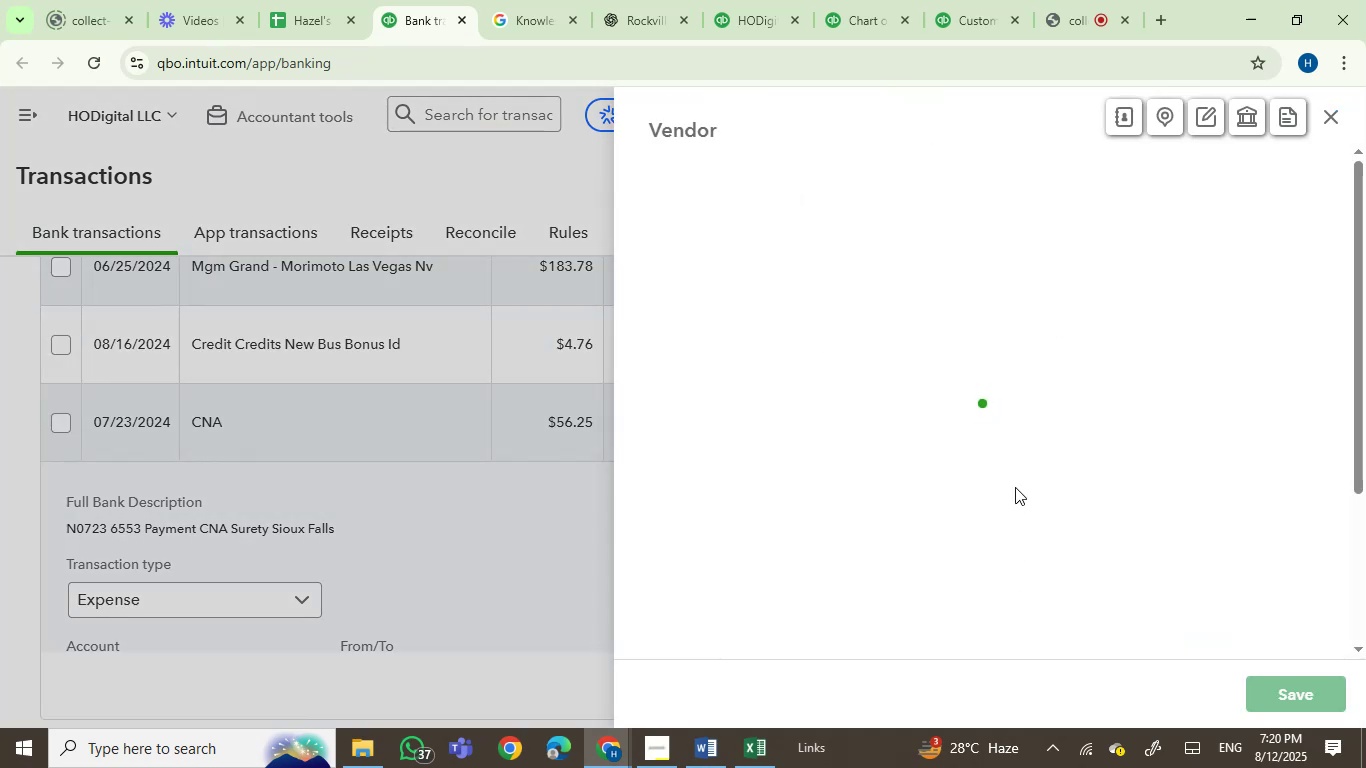 
left_click([1293, 694])
 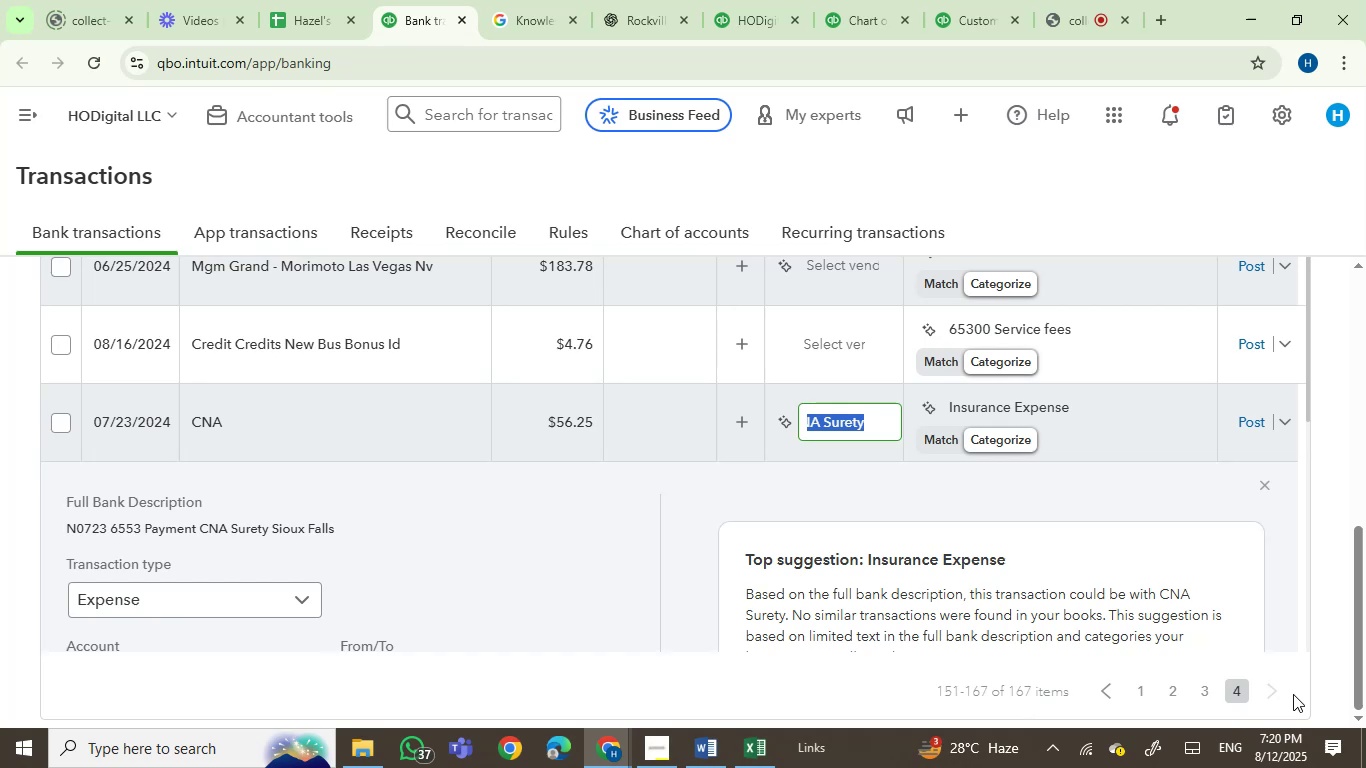 
wait(10.74)
 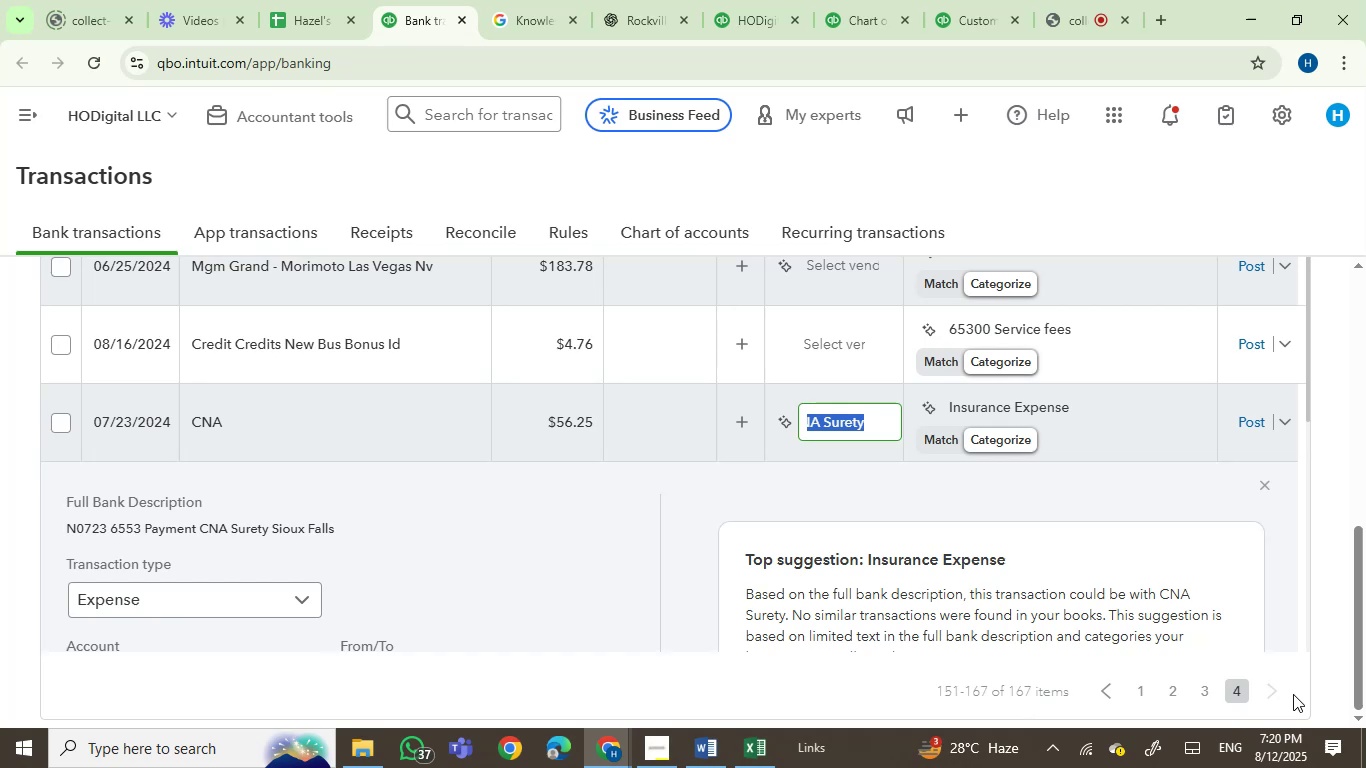 
left_click([1249, 418])
 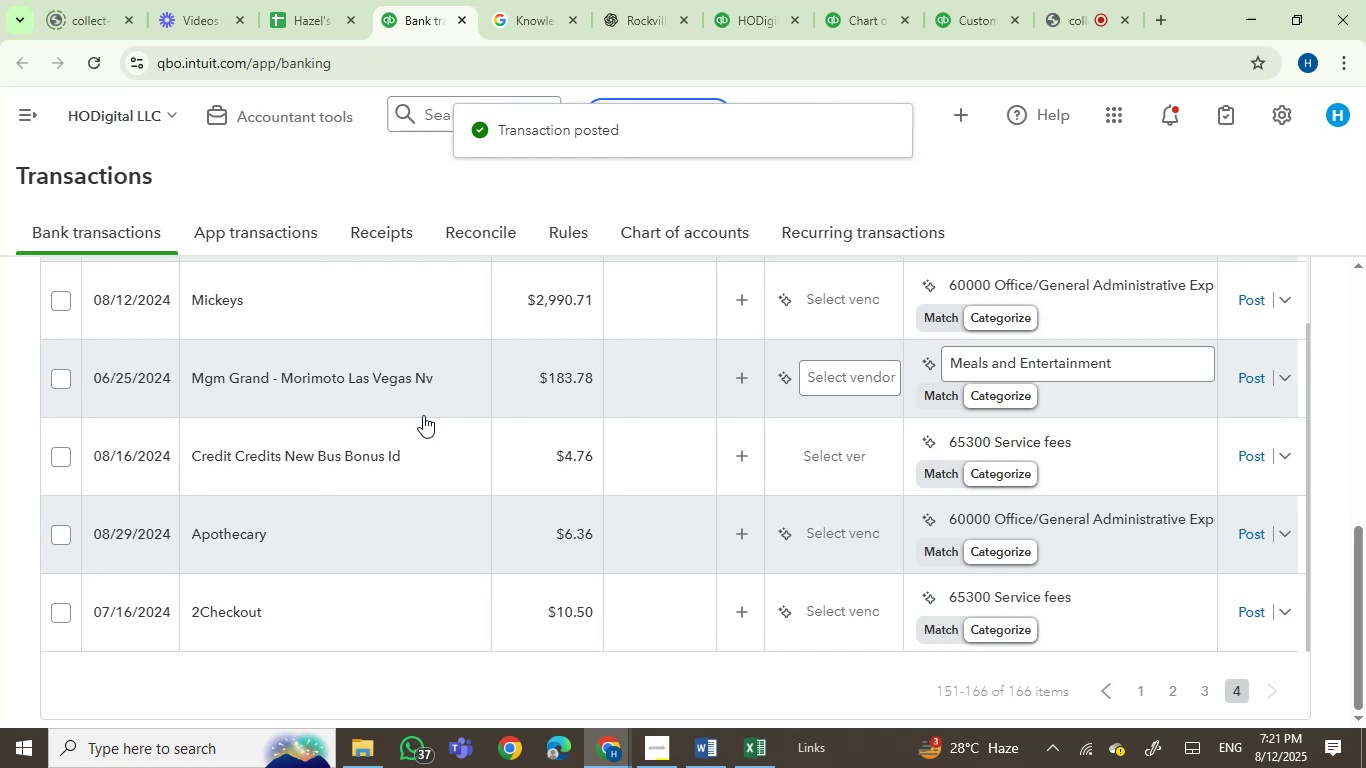 
wait(10.05)
 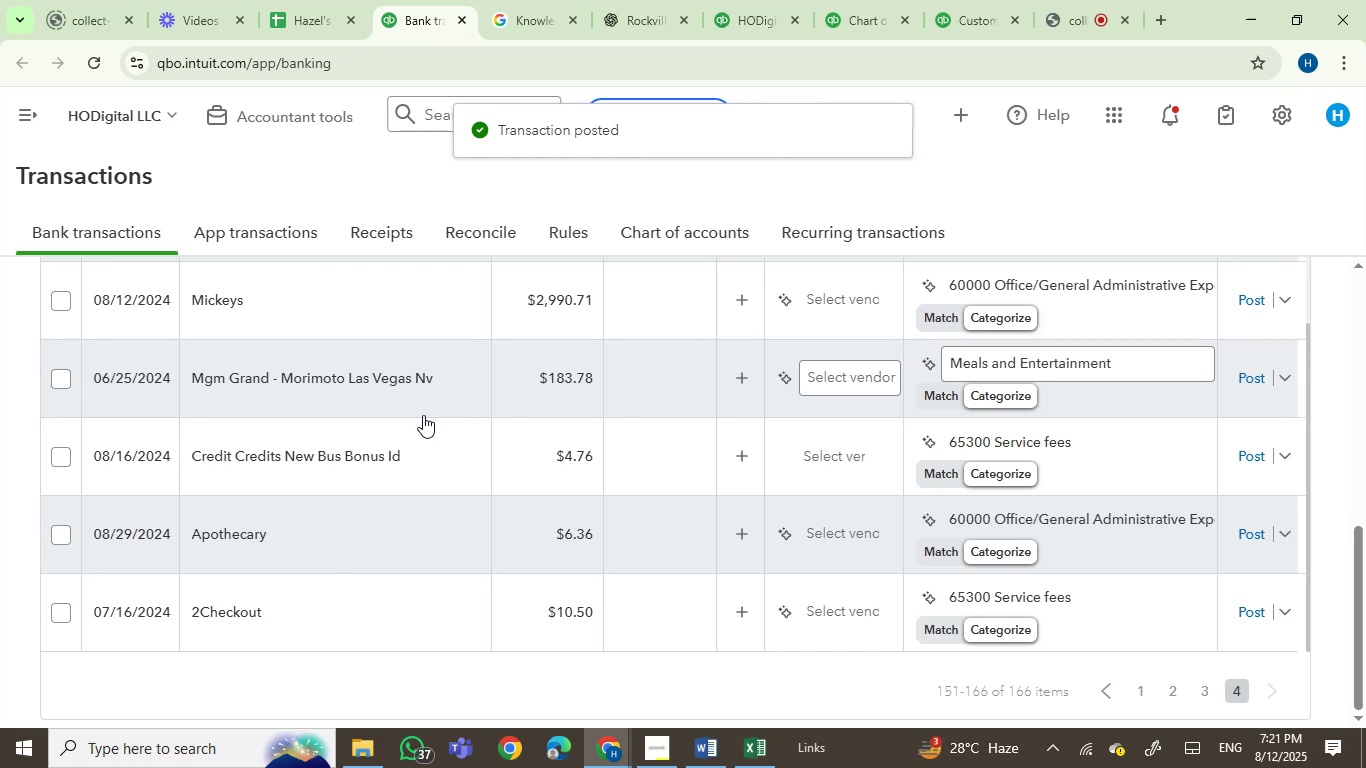 
left_click([281, 546])
 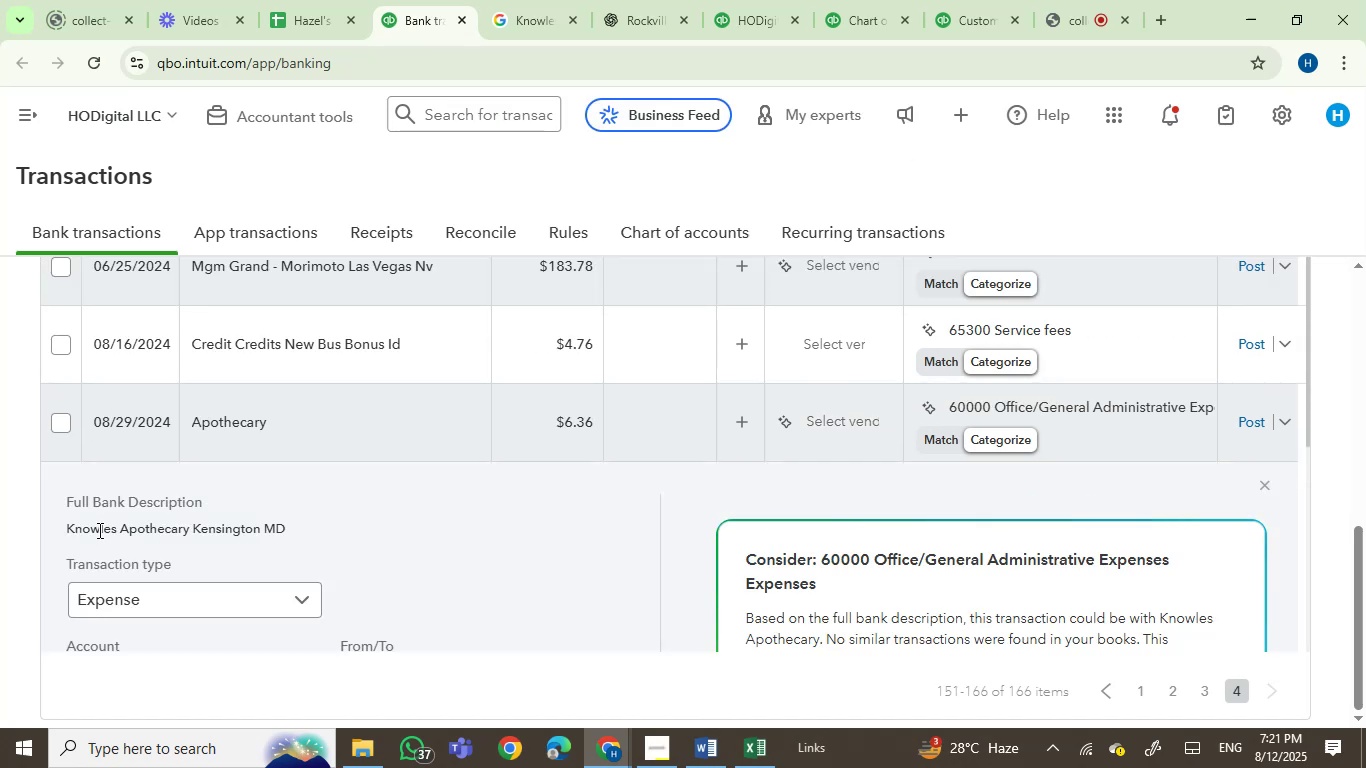 
left_click([502, 0])
 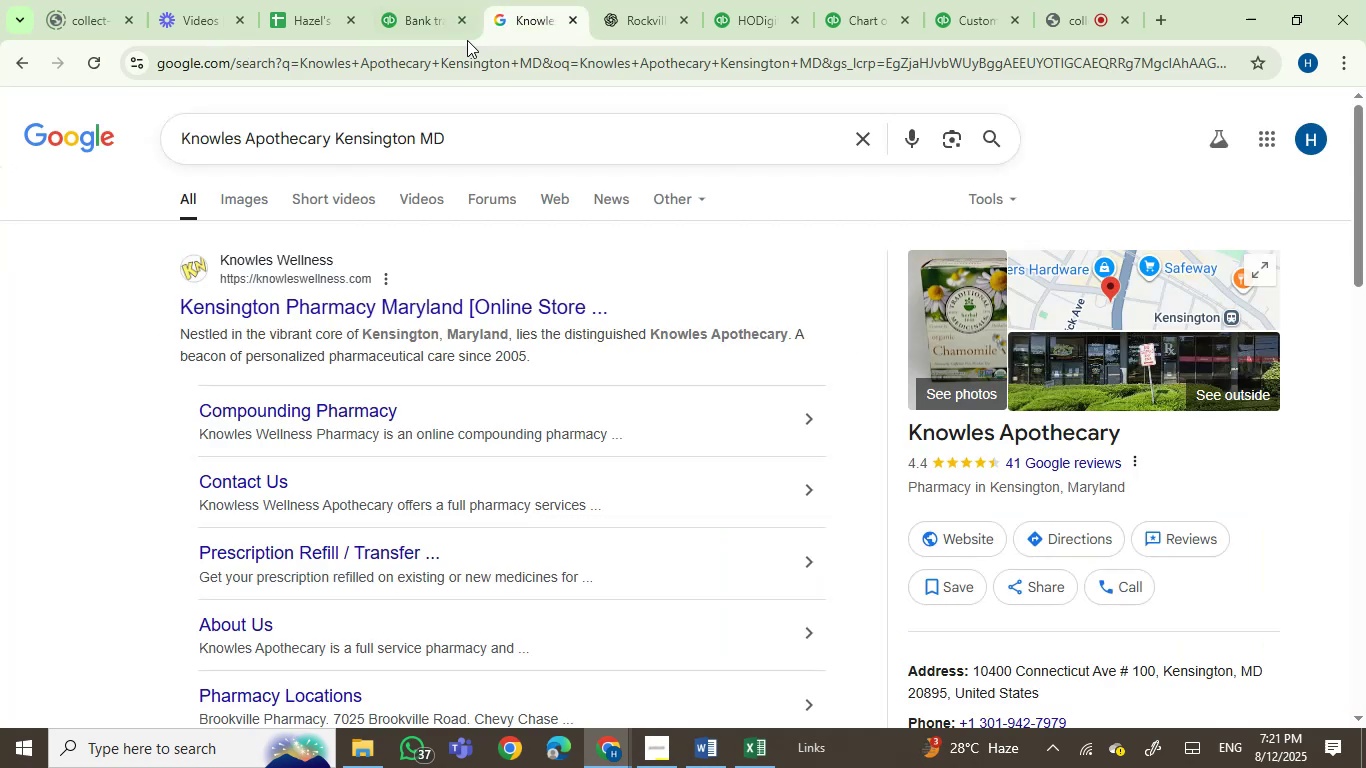 
left_click([437, 27])
 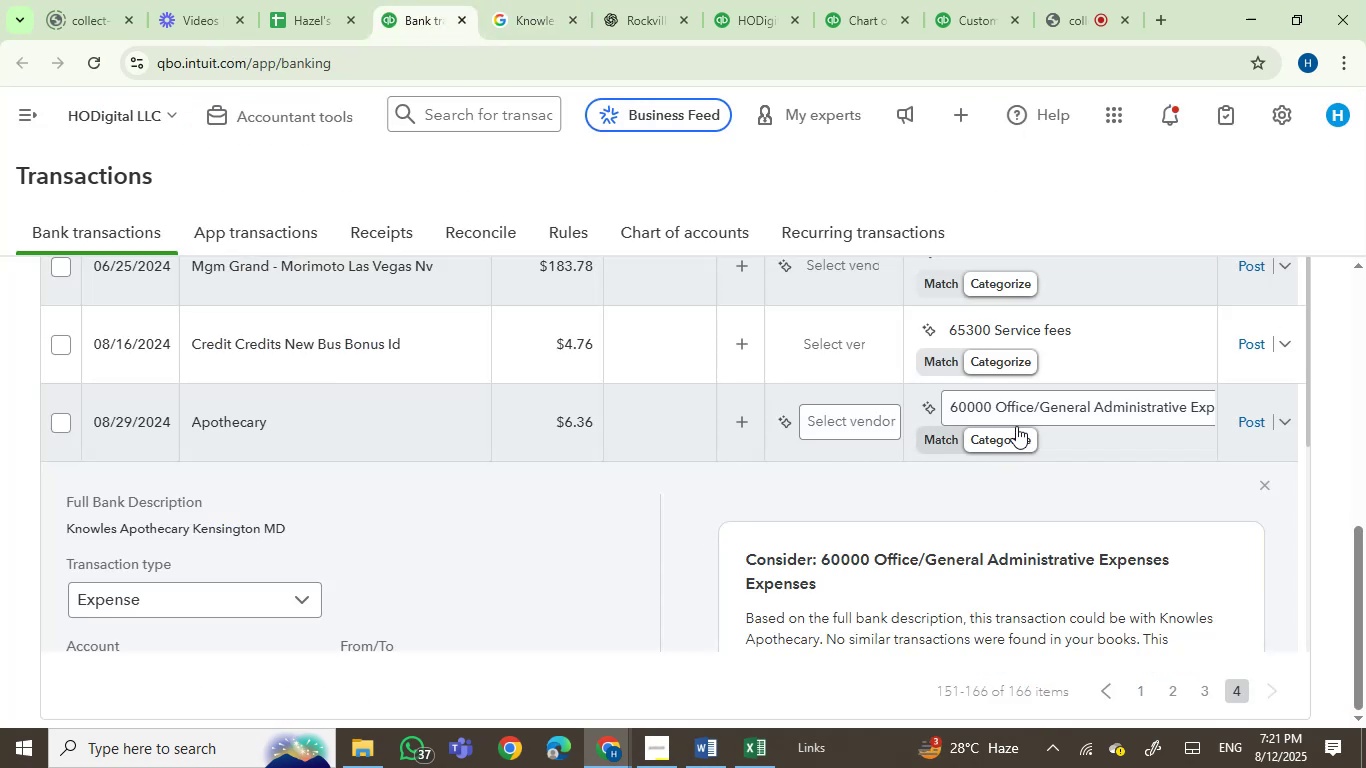 
left_click([1029, 407])
 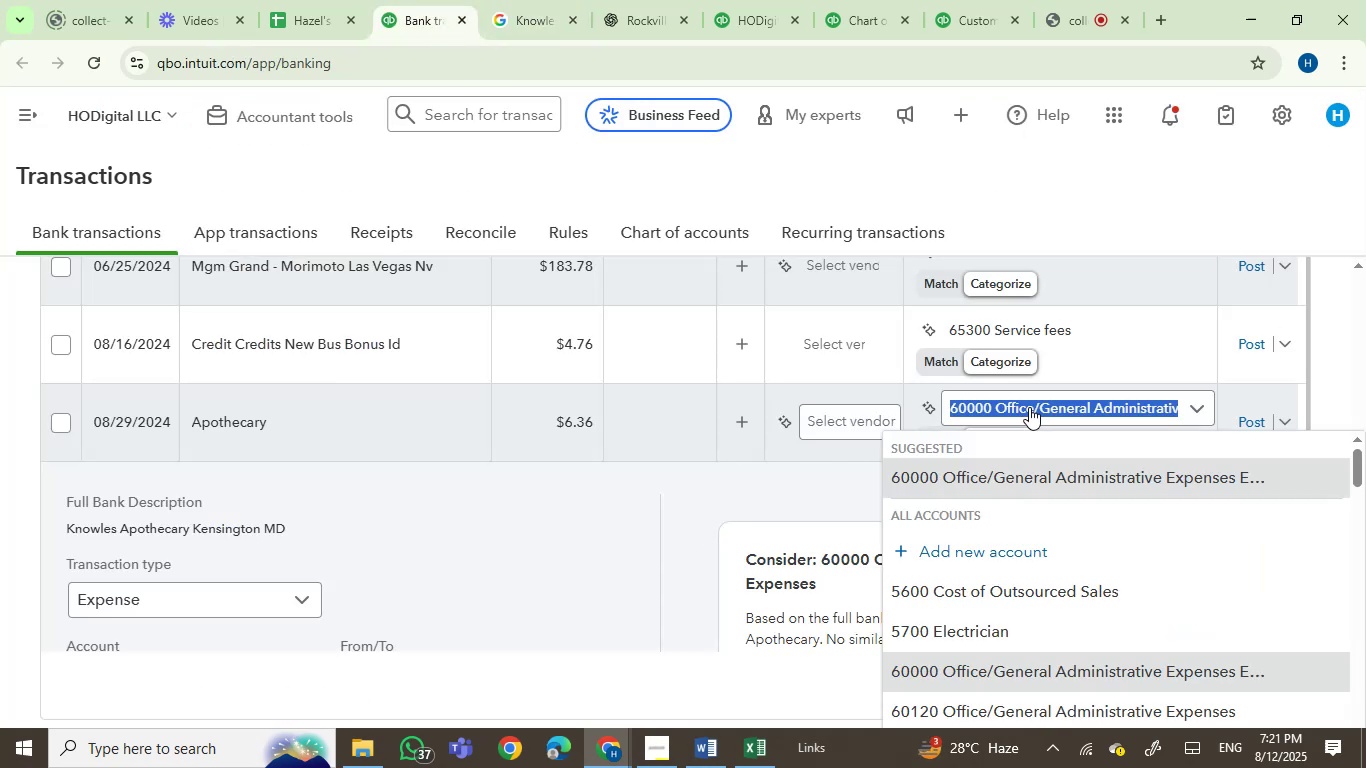 
type(job)
 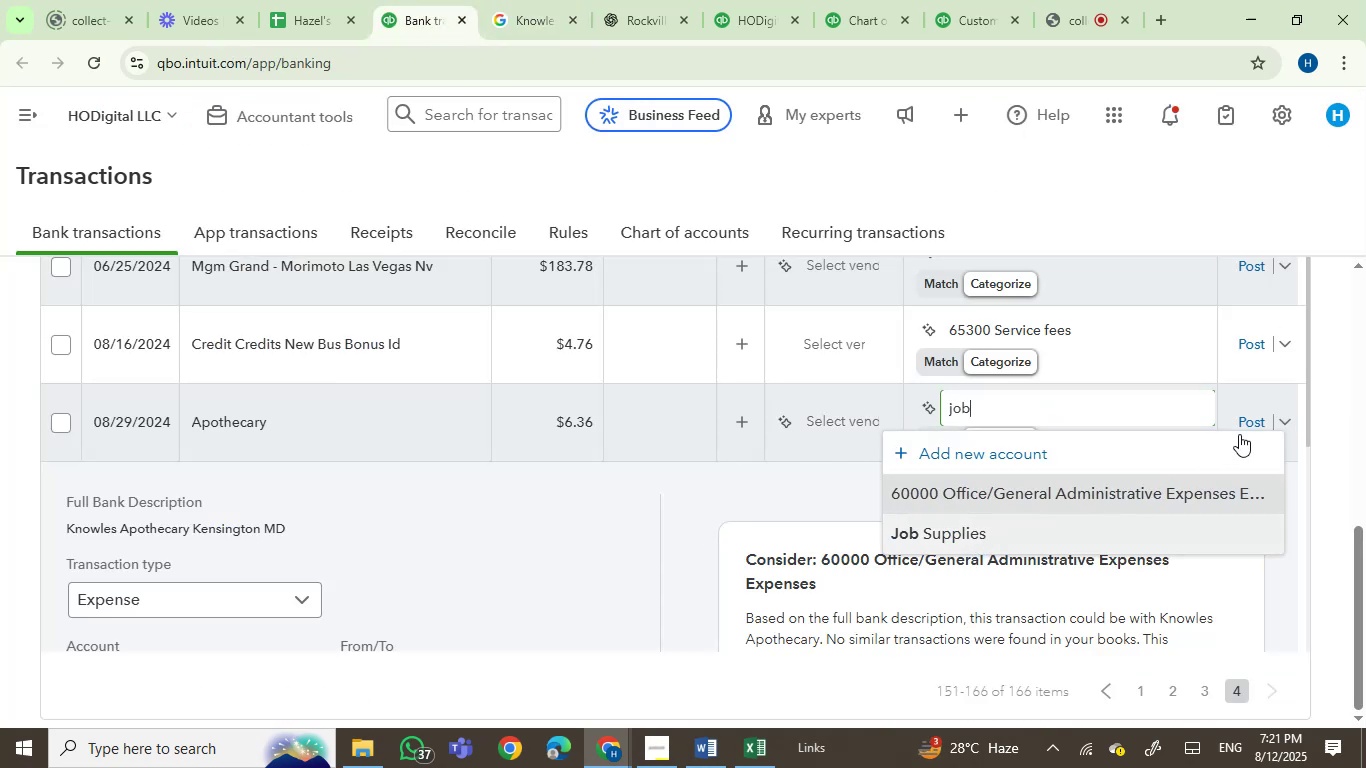 
left_click([1243, 418])
 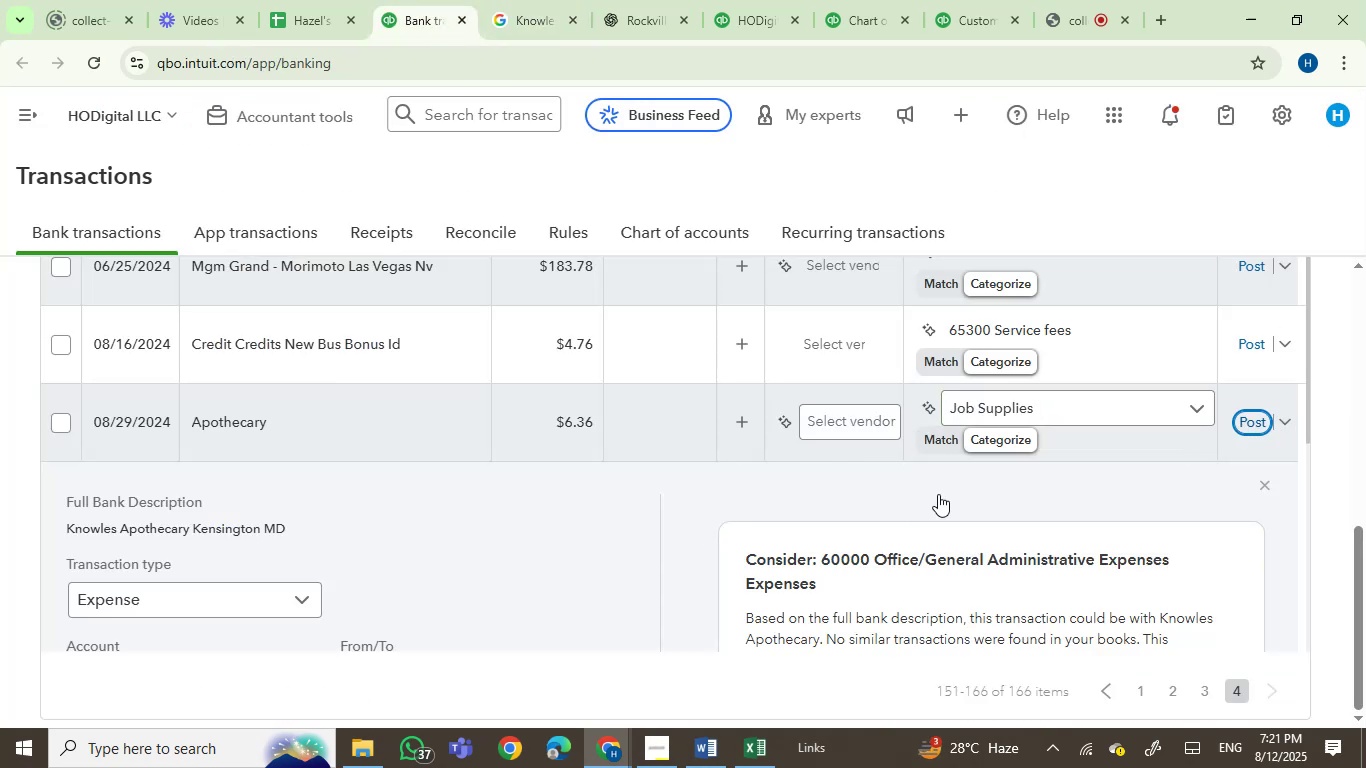 
mouse_move([734, 525])
 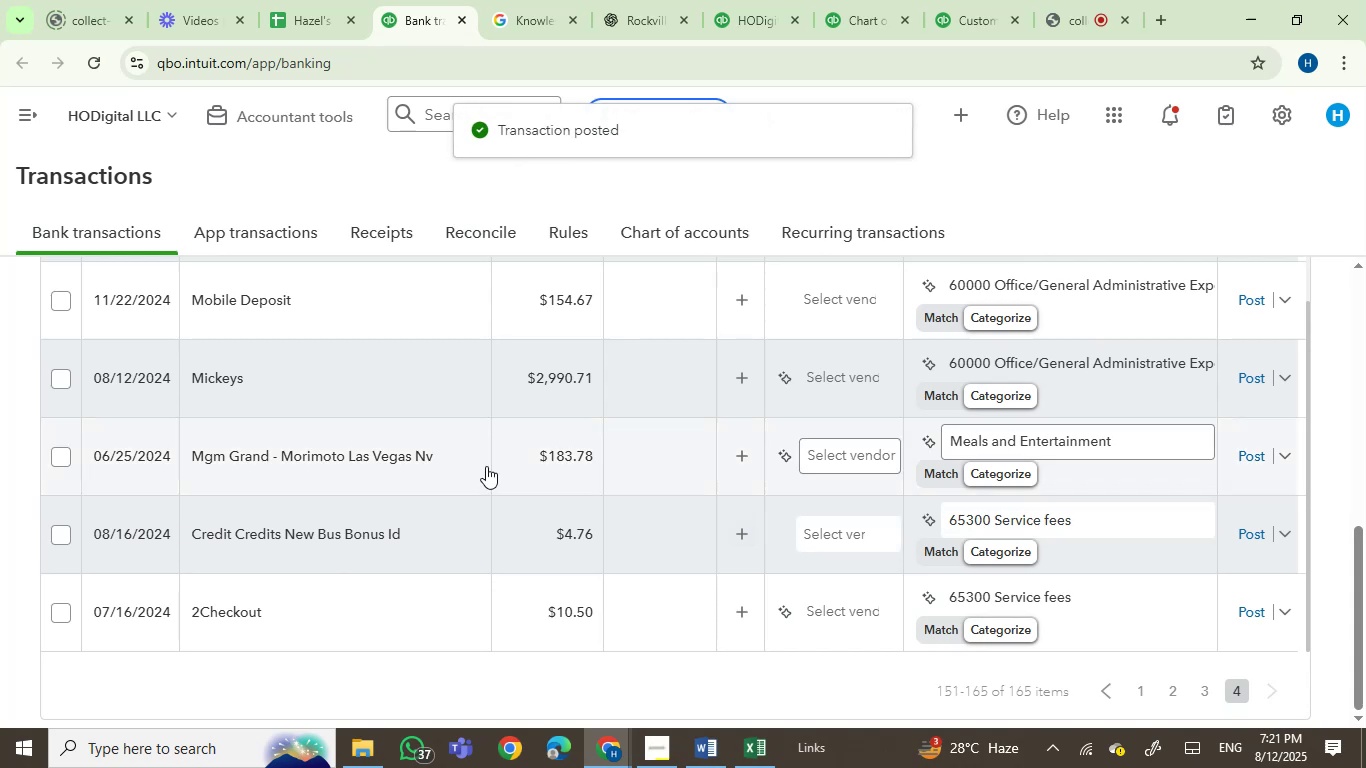 
scroll: coordinate [486, 466], scroll_direction: up, amount: 2.0
 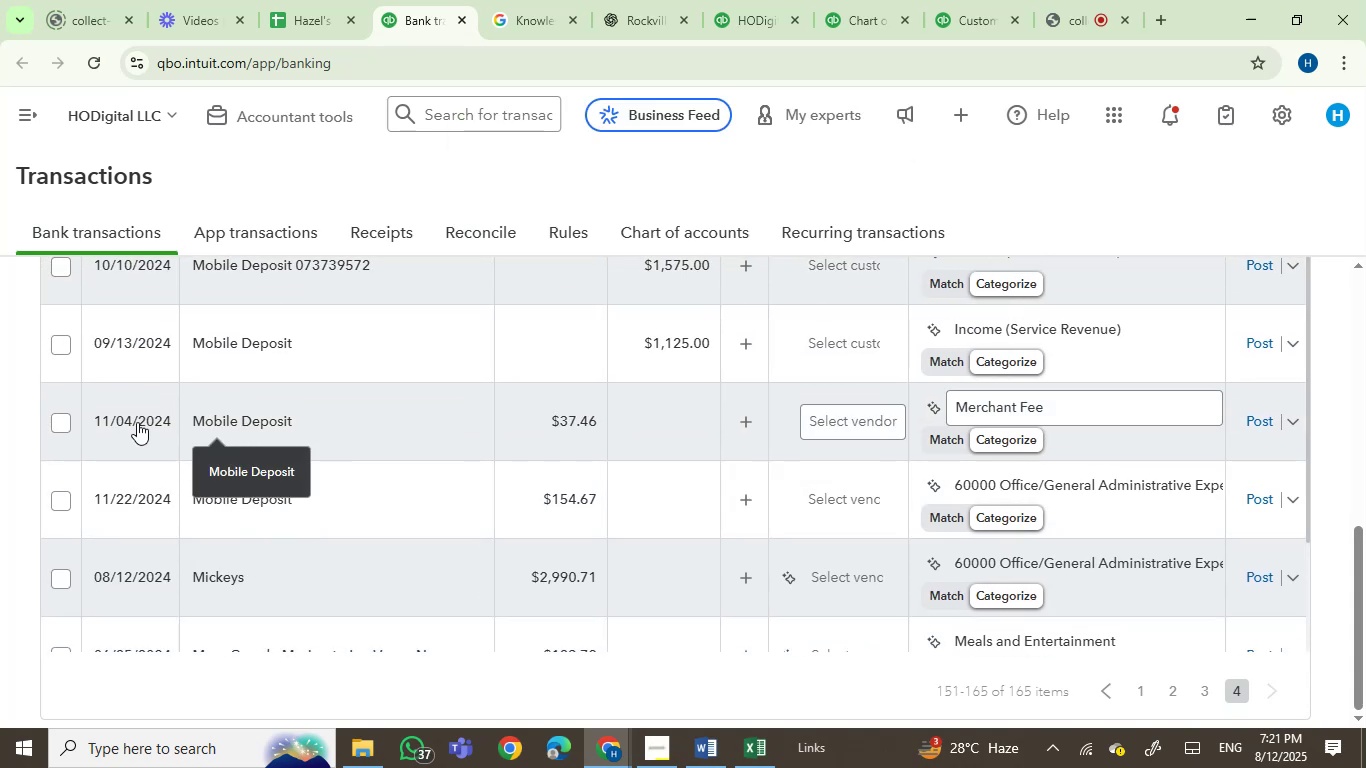 
left_click([55, 418])
 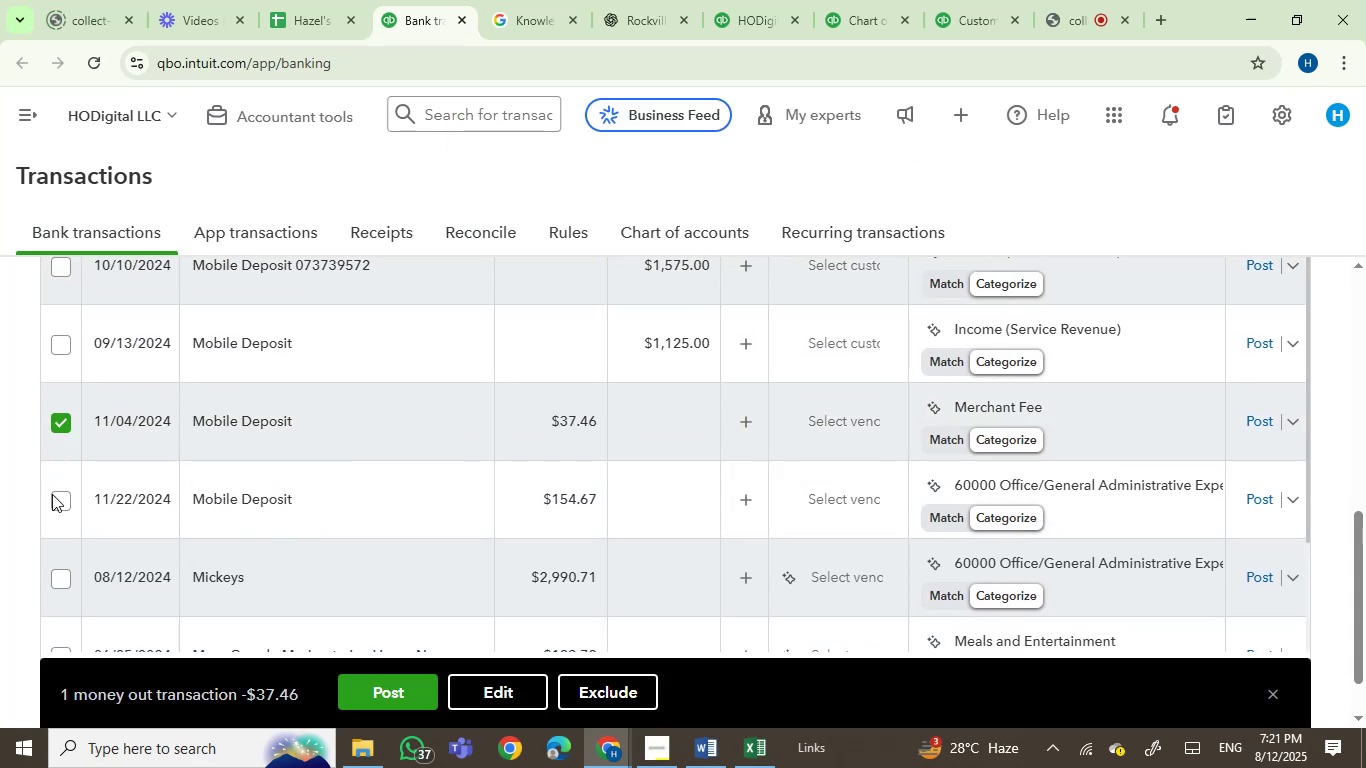 
left_click([59, 498])
 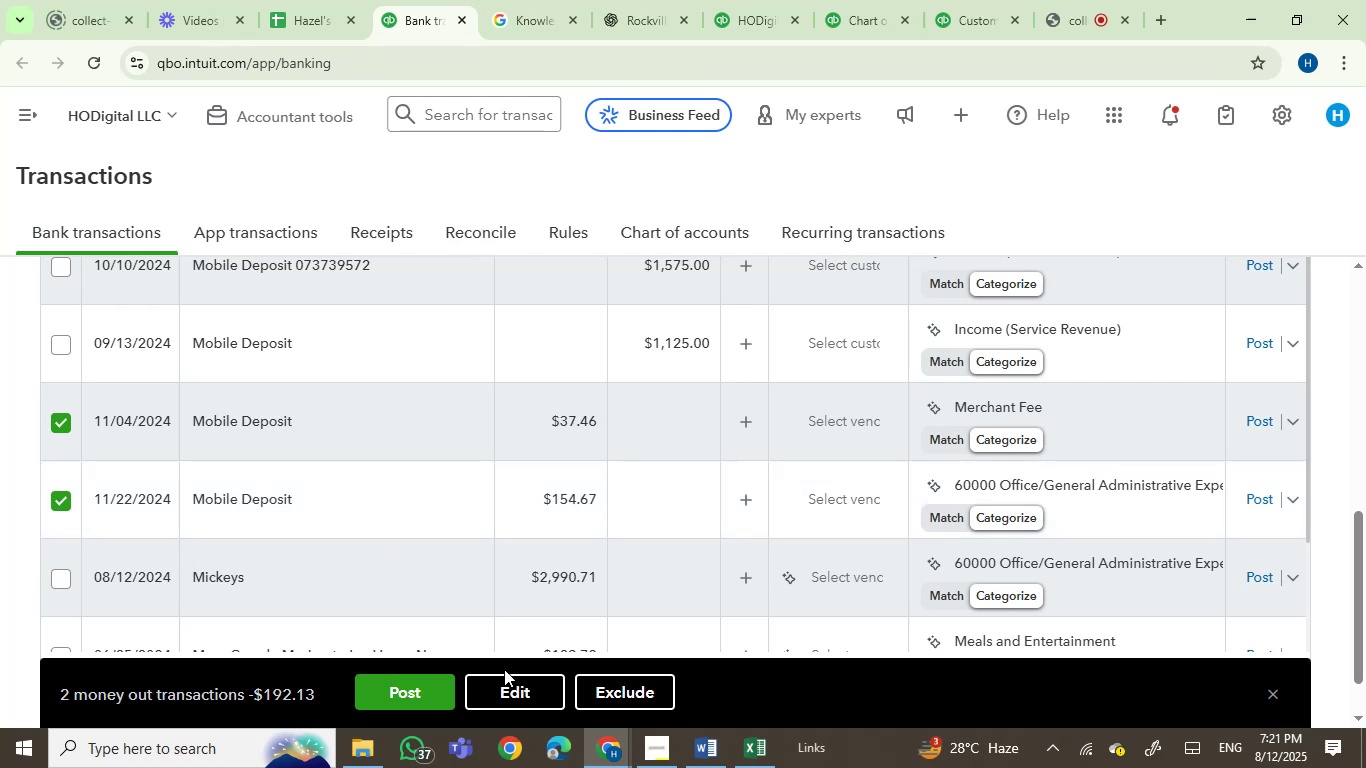 
wait(5.16)
 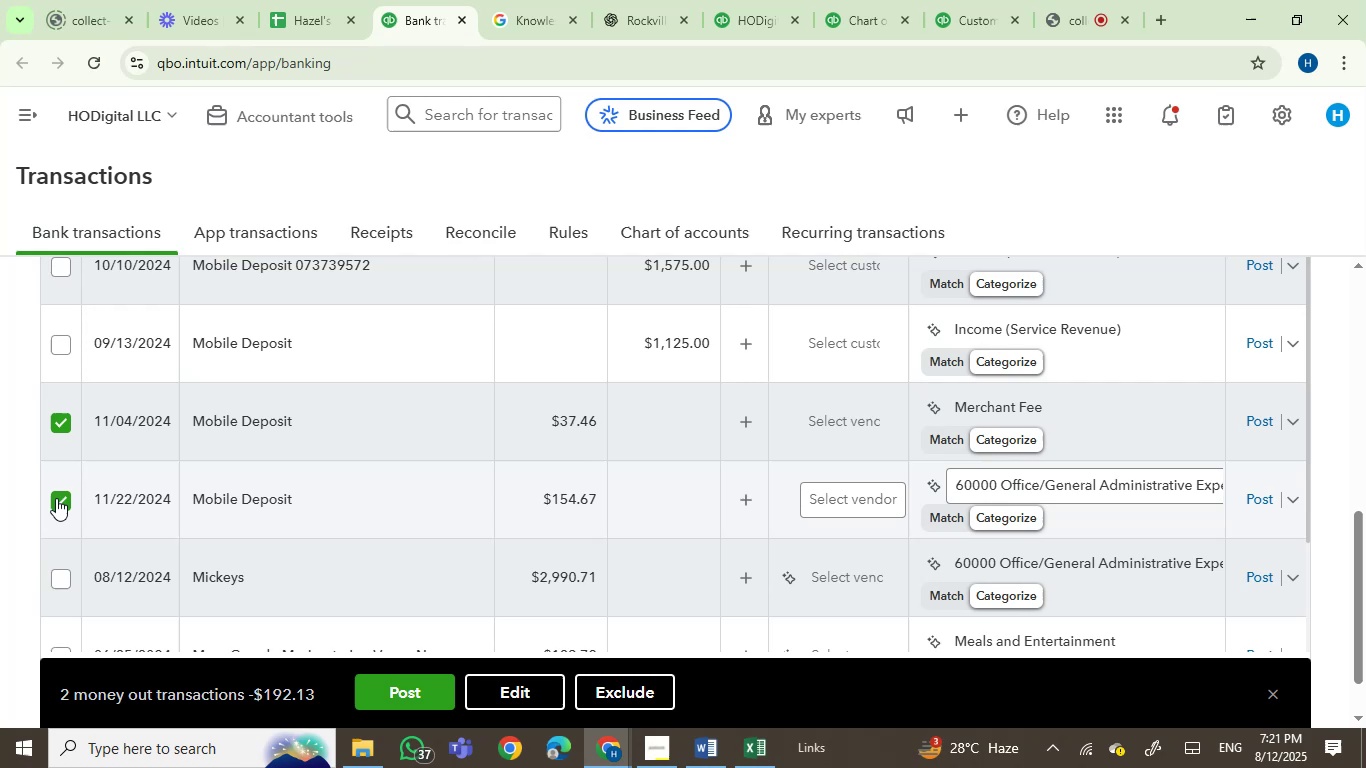 
left_click([504, 684])
 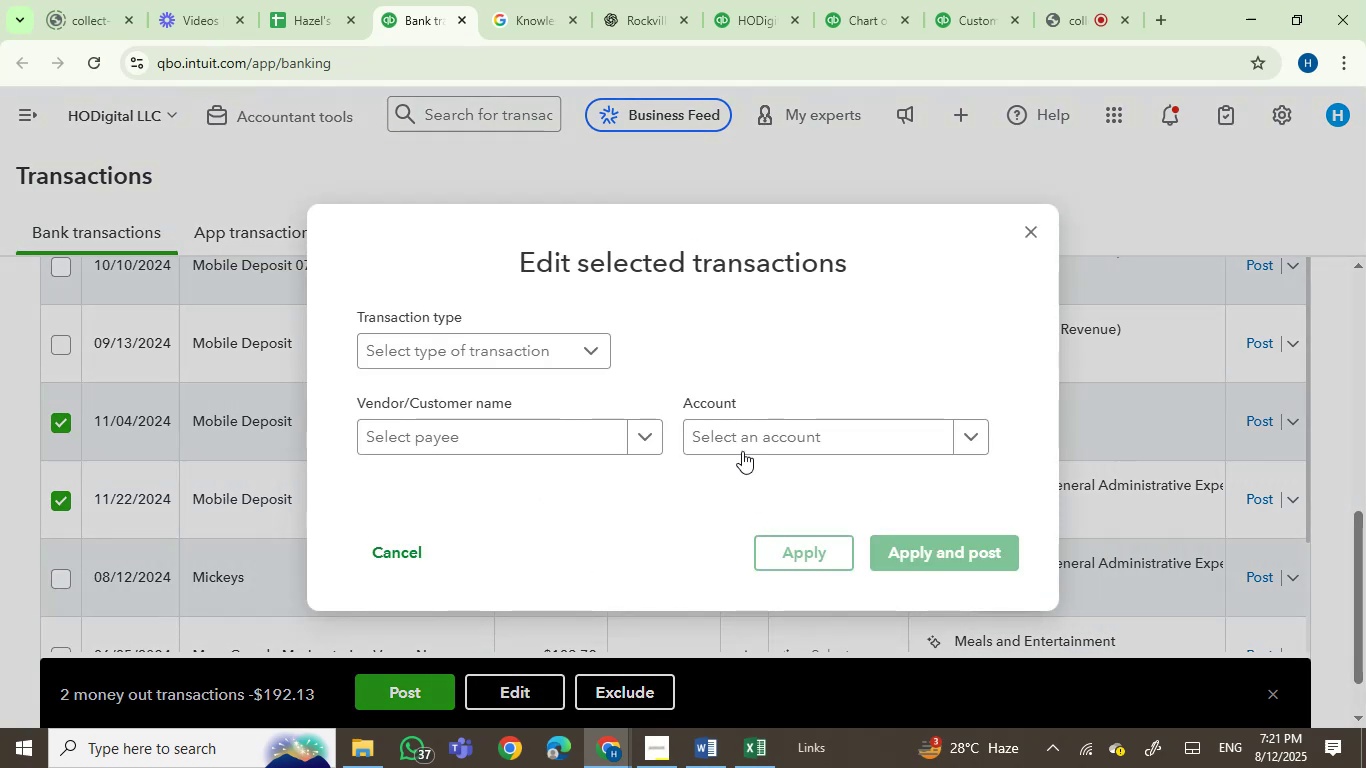 
left_click([741, 439])
 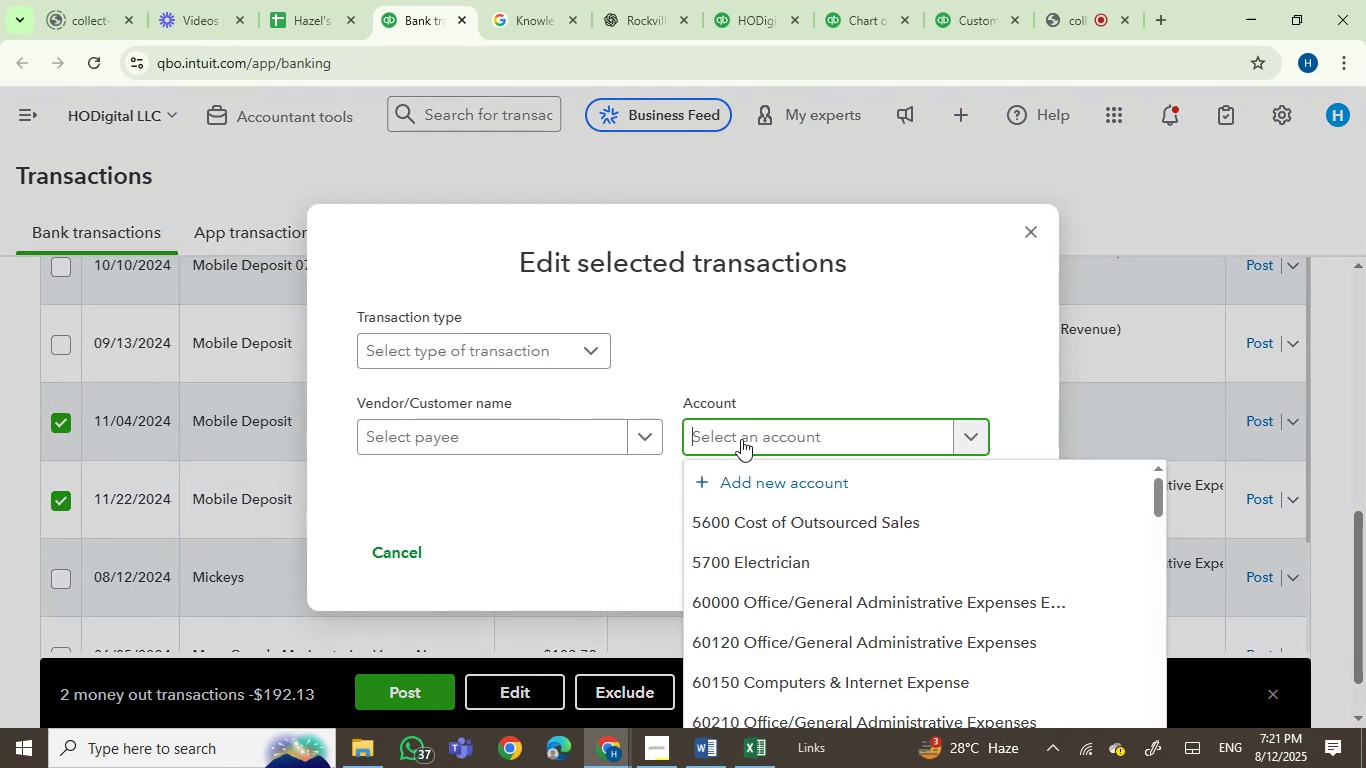 
key(S)
 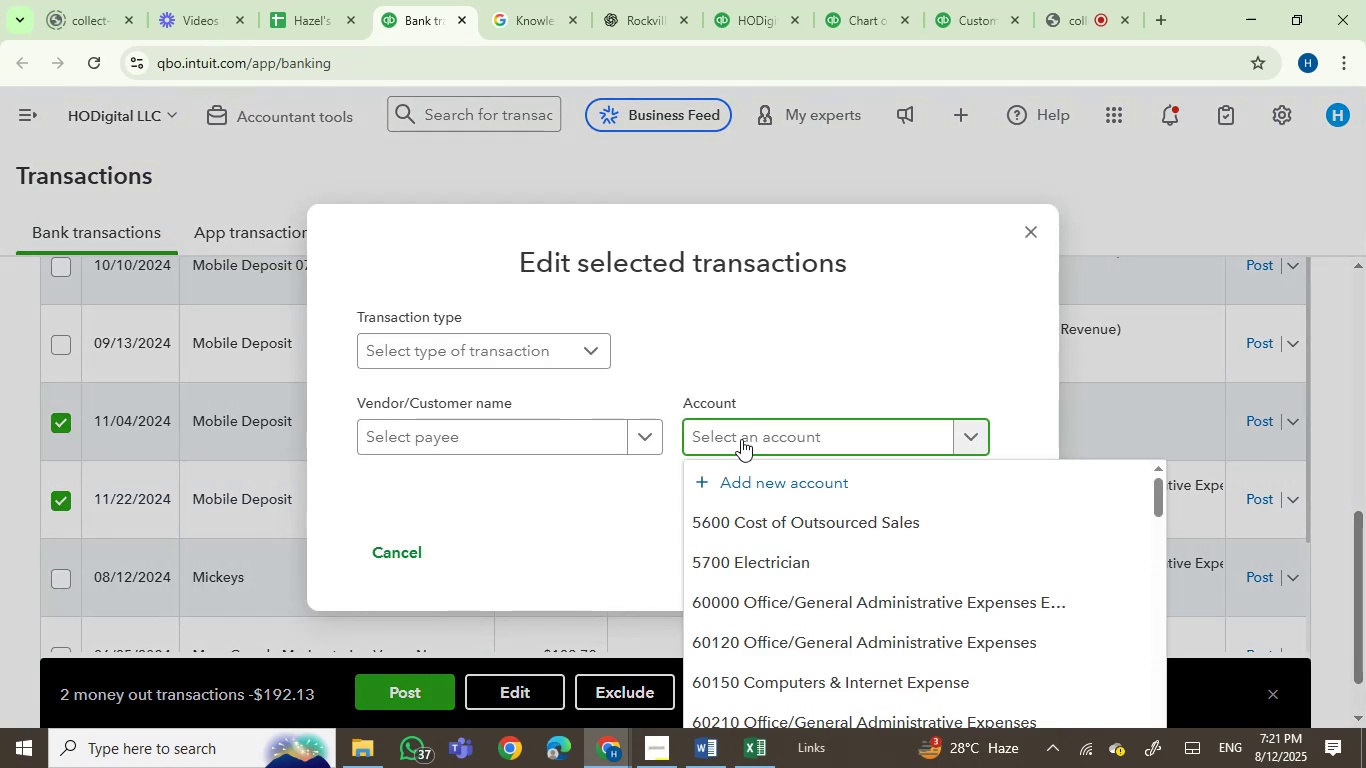 
hold_key(key=A, duration=0.3)
 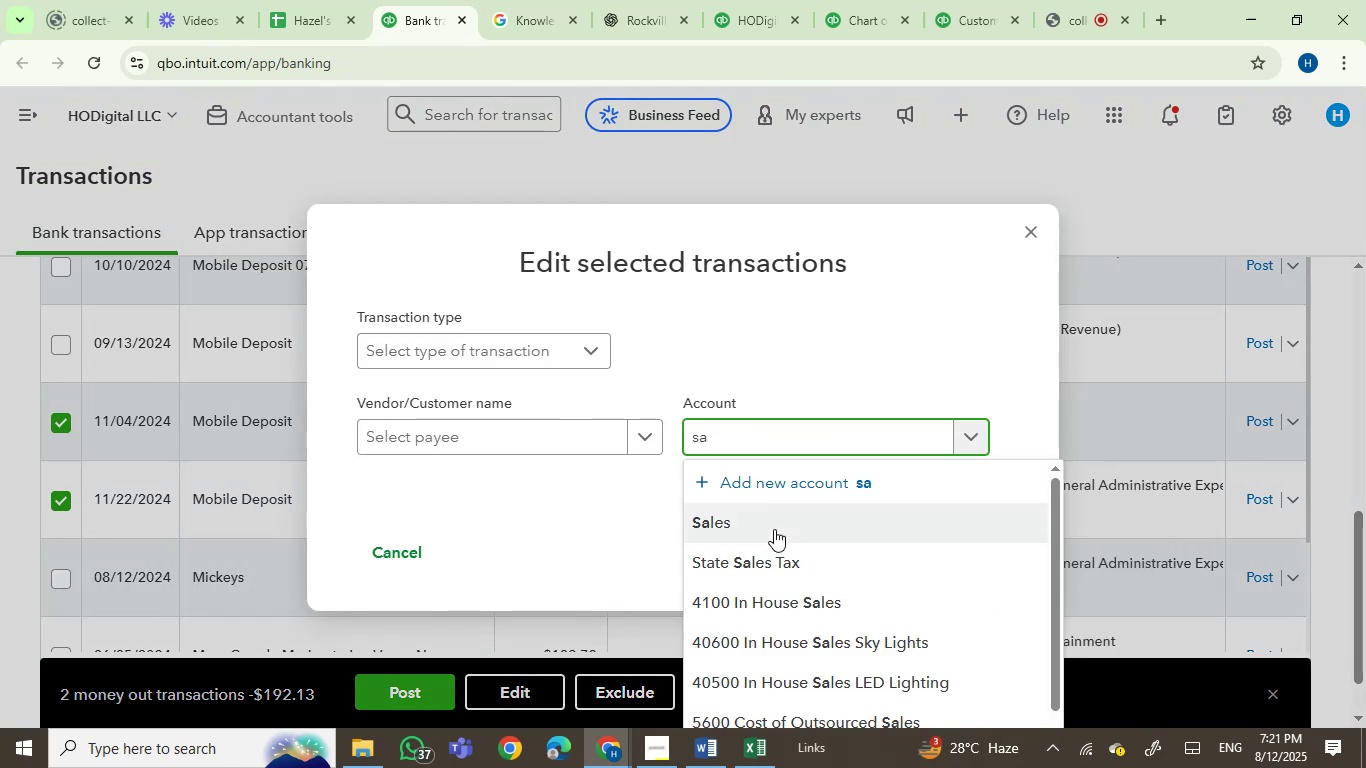 
left_click([773, 534])
 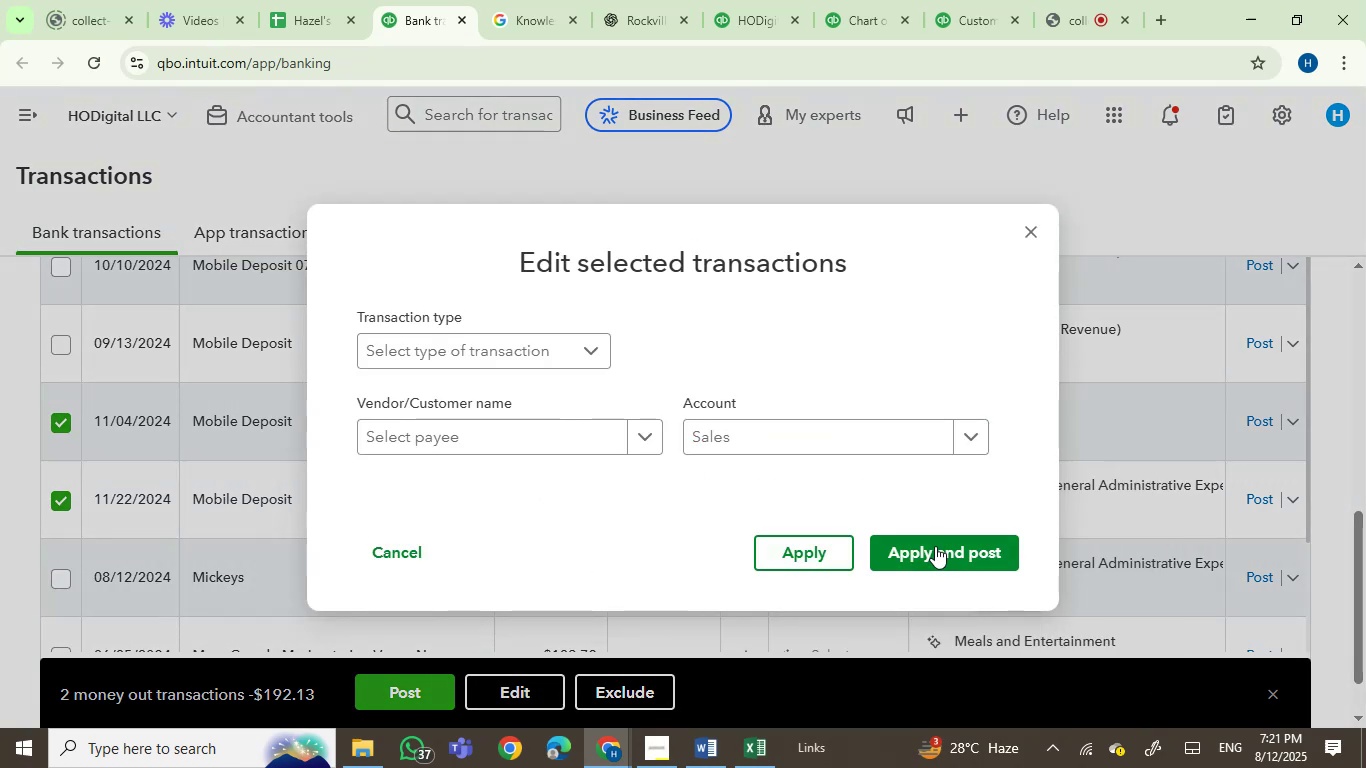 
left_click([934, 547])
 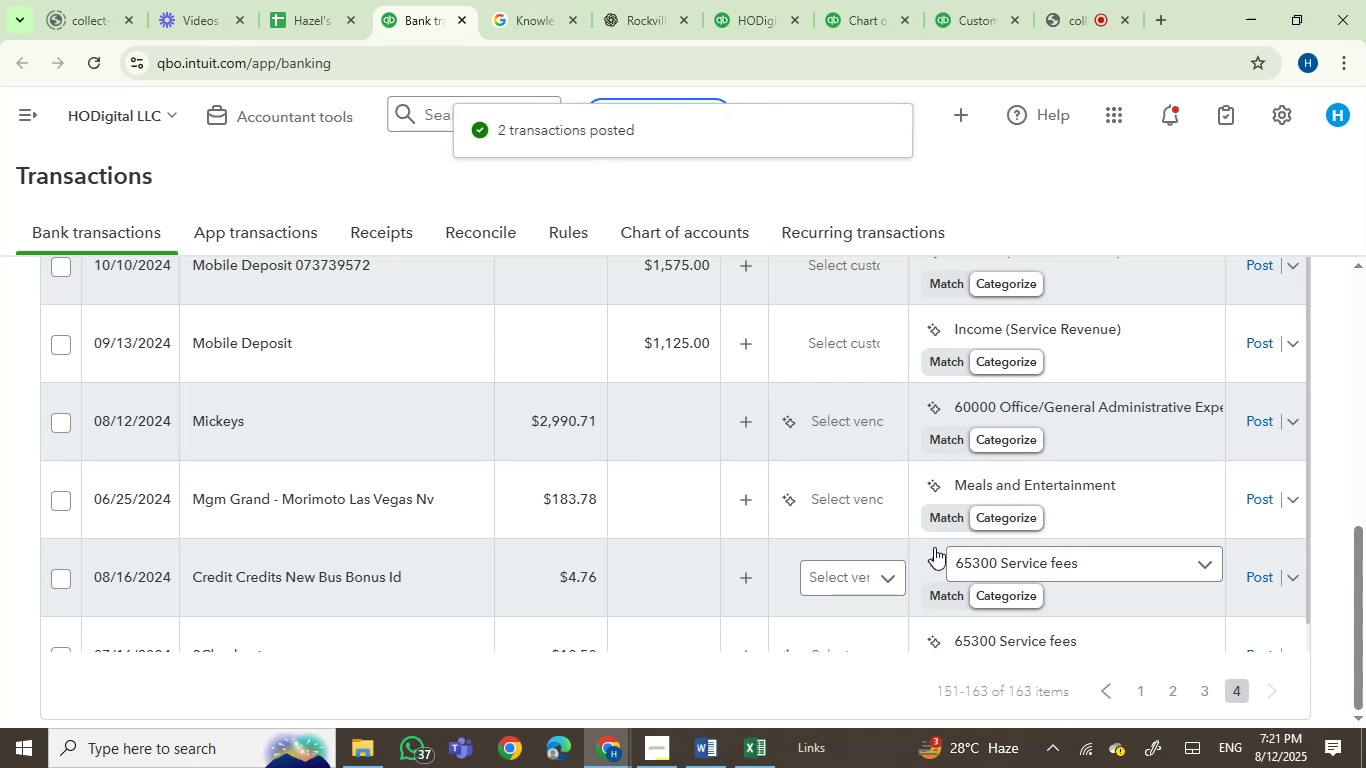 
scroll: coordinate [782, 504], scroll_direction: up, amount: 4.0
 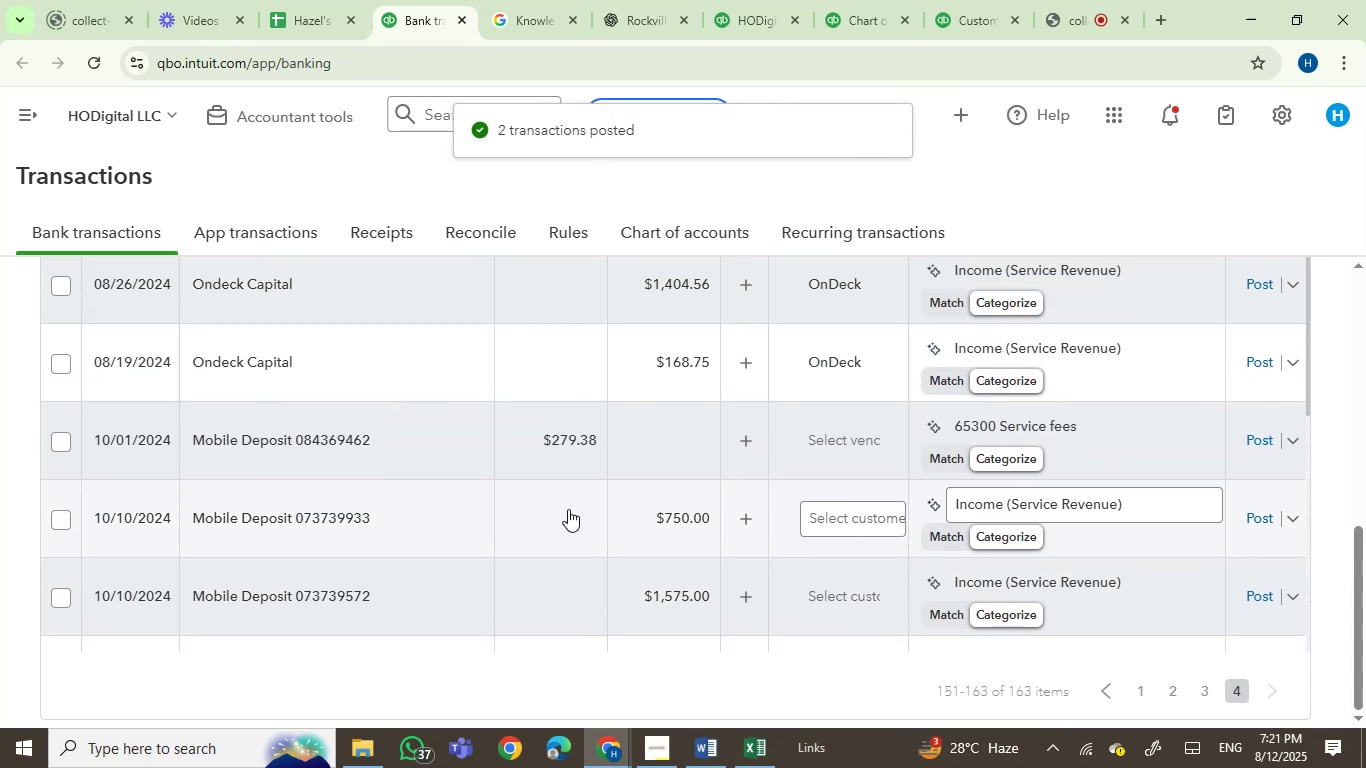 
scroll: coordinate [562, 519], scroll_direction: down, amount: 1.0
 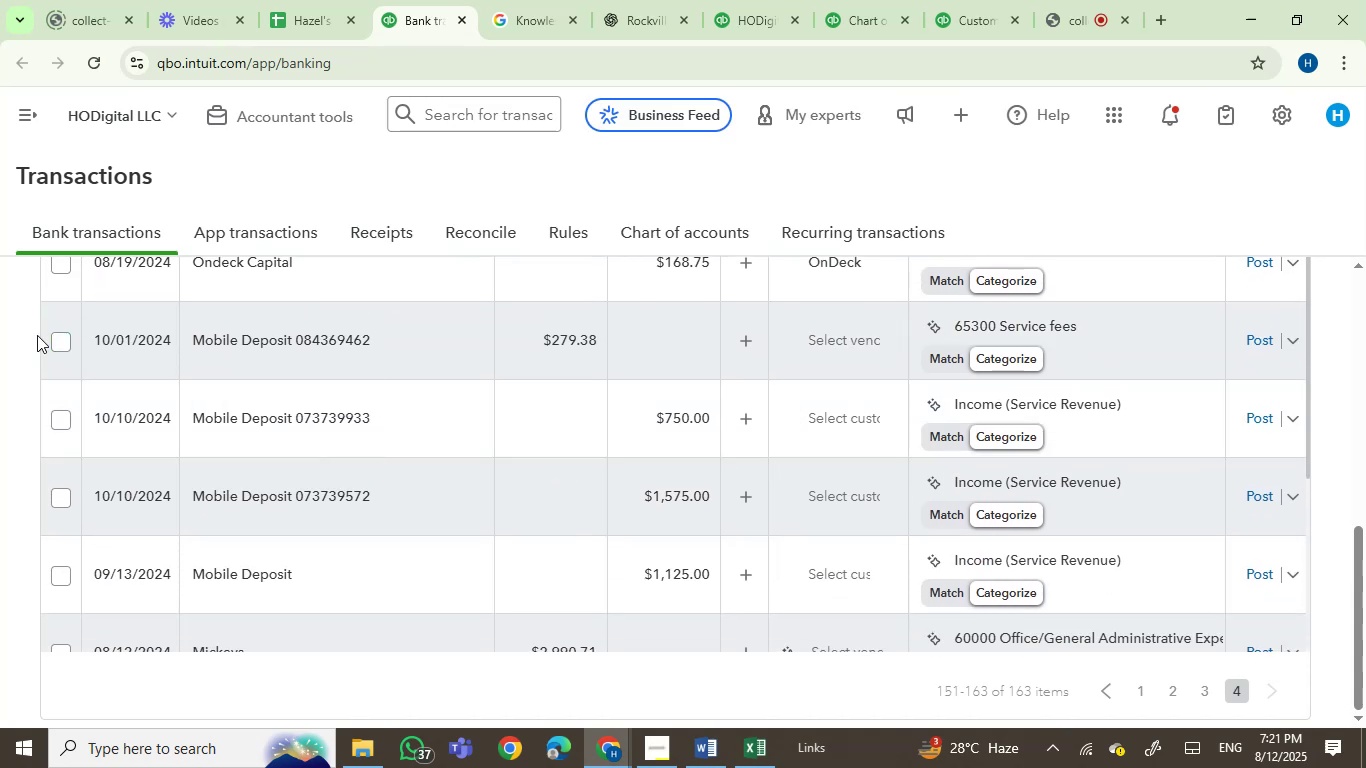 
left_click([58, 336])
 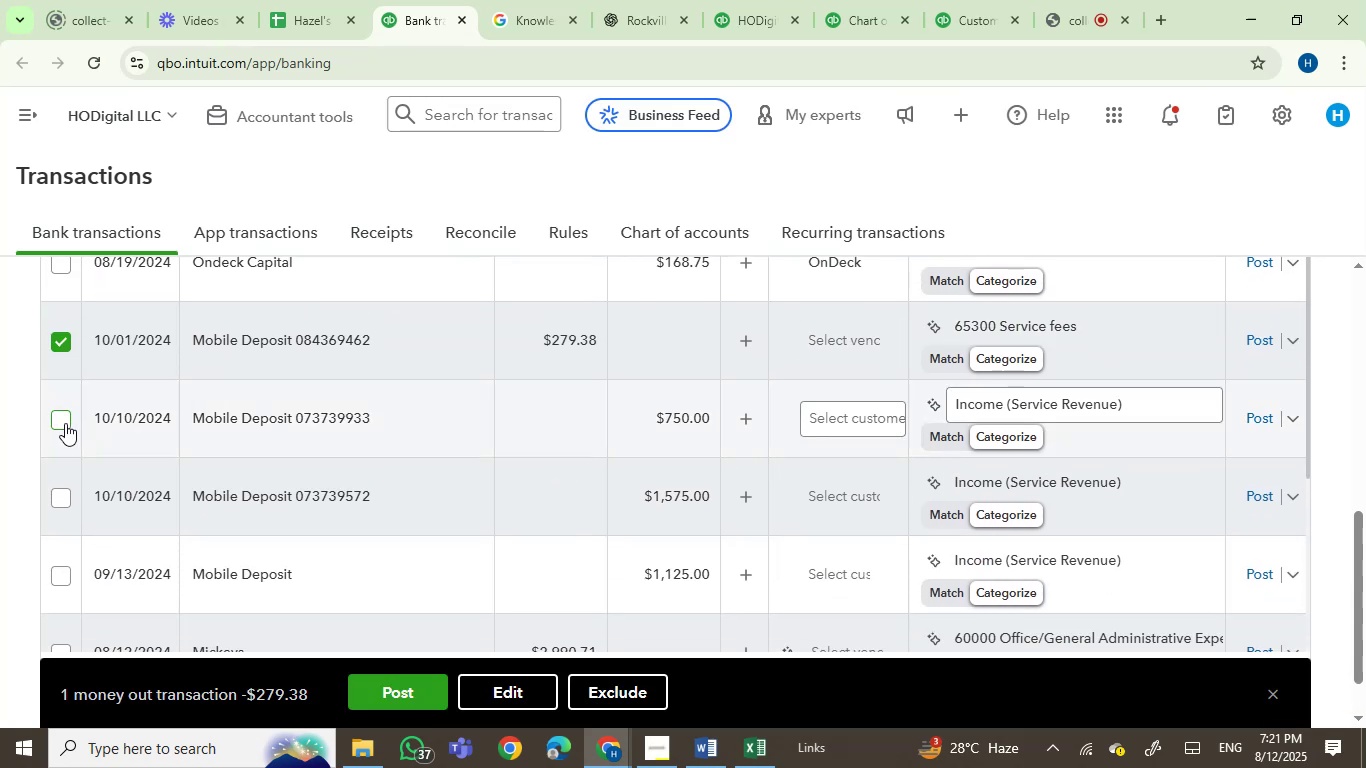 
left_click([64, 420])
 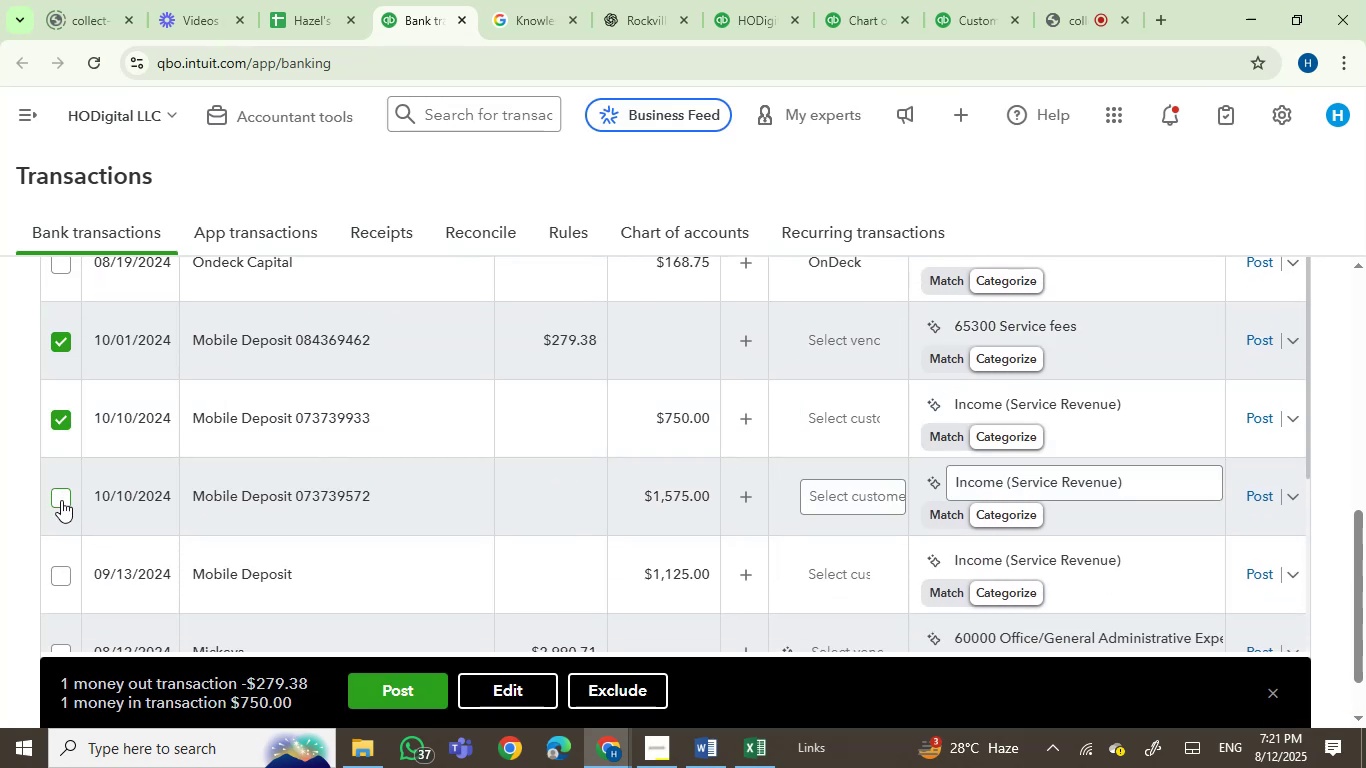 
left_click([61, 500])
 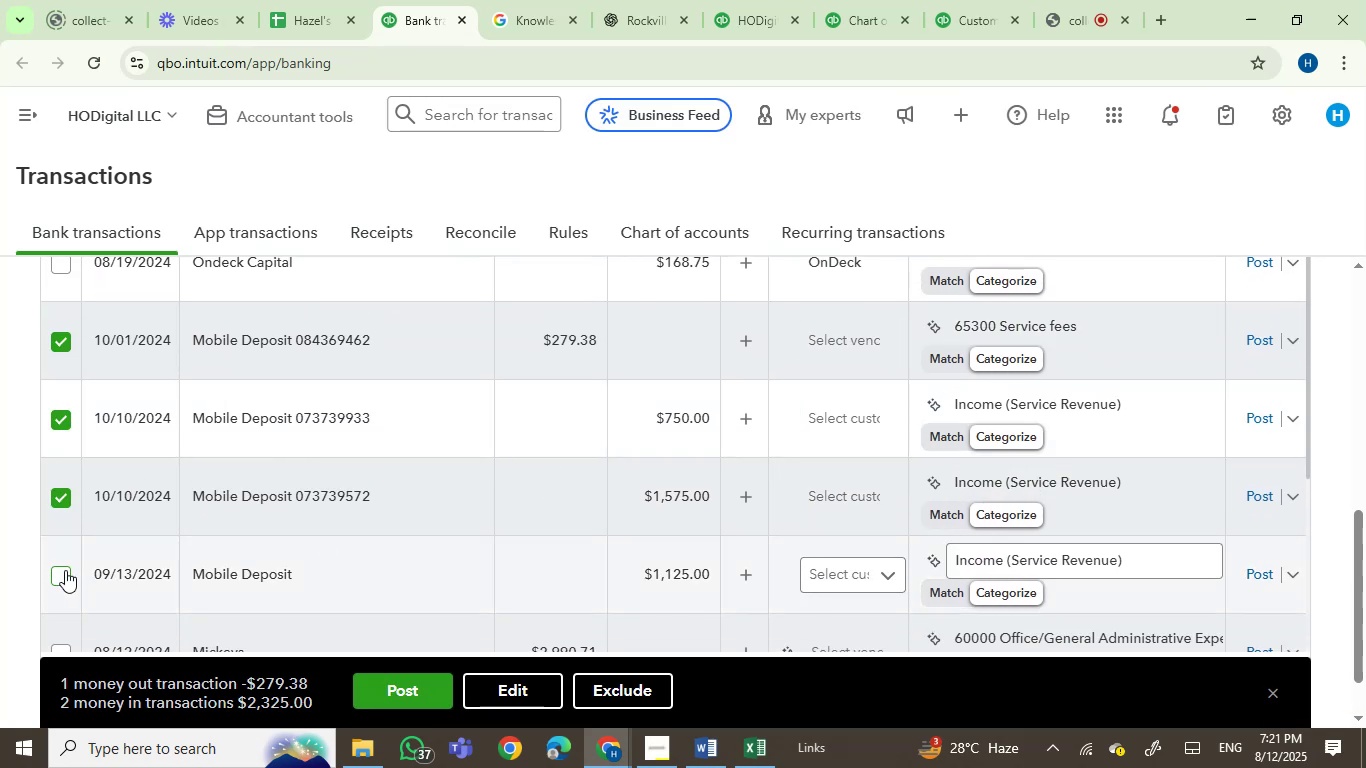 
left_click([64, 576])
 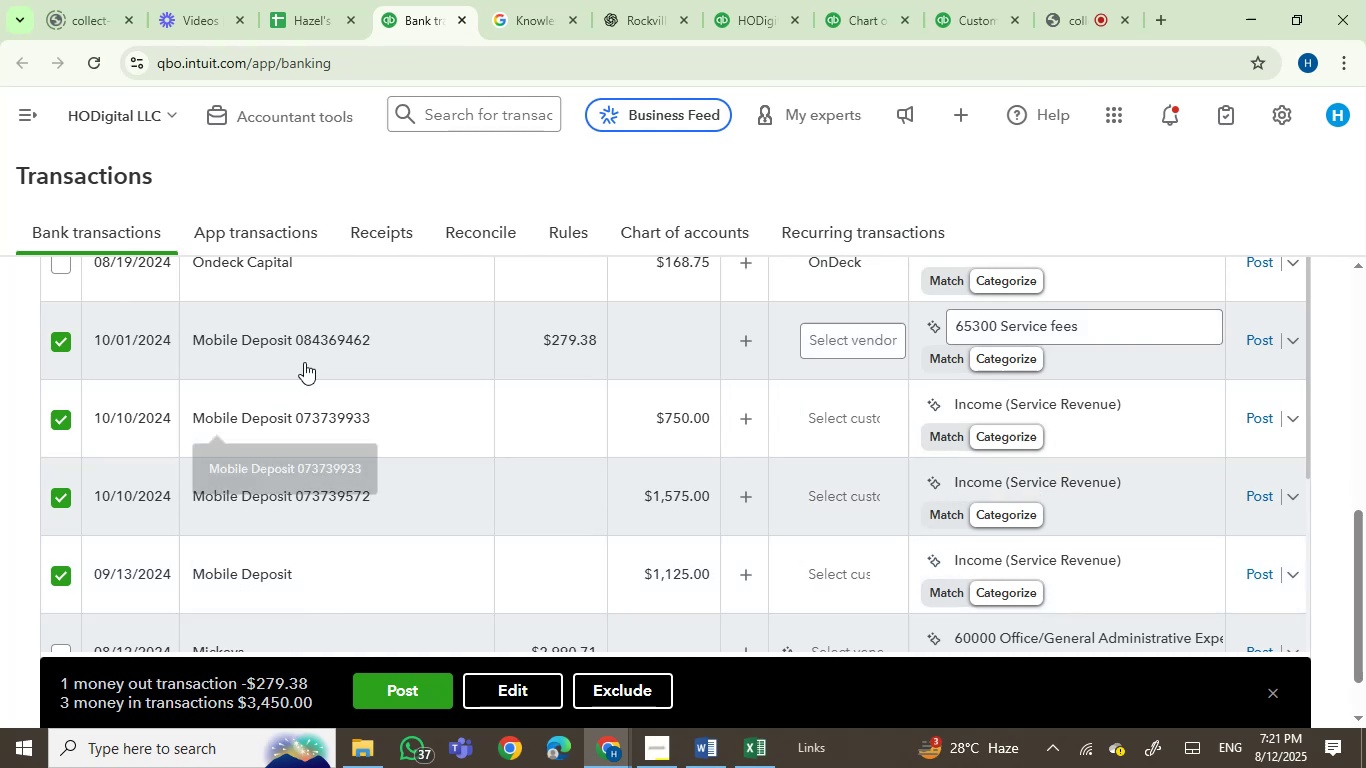 
scroll: coordinate [707, 540], scroll_direction: up, amount: 2.0
 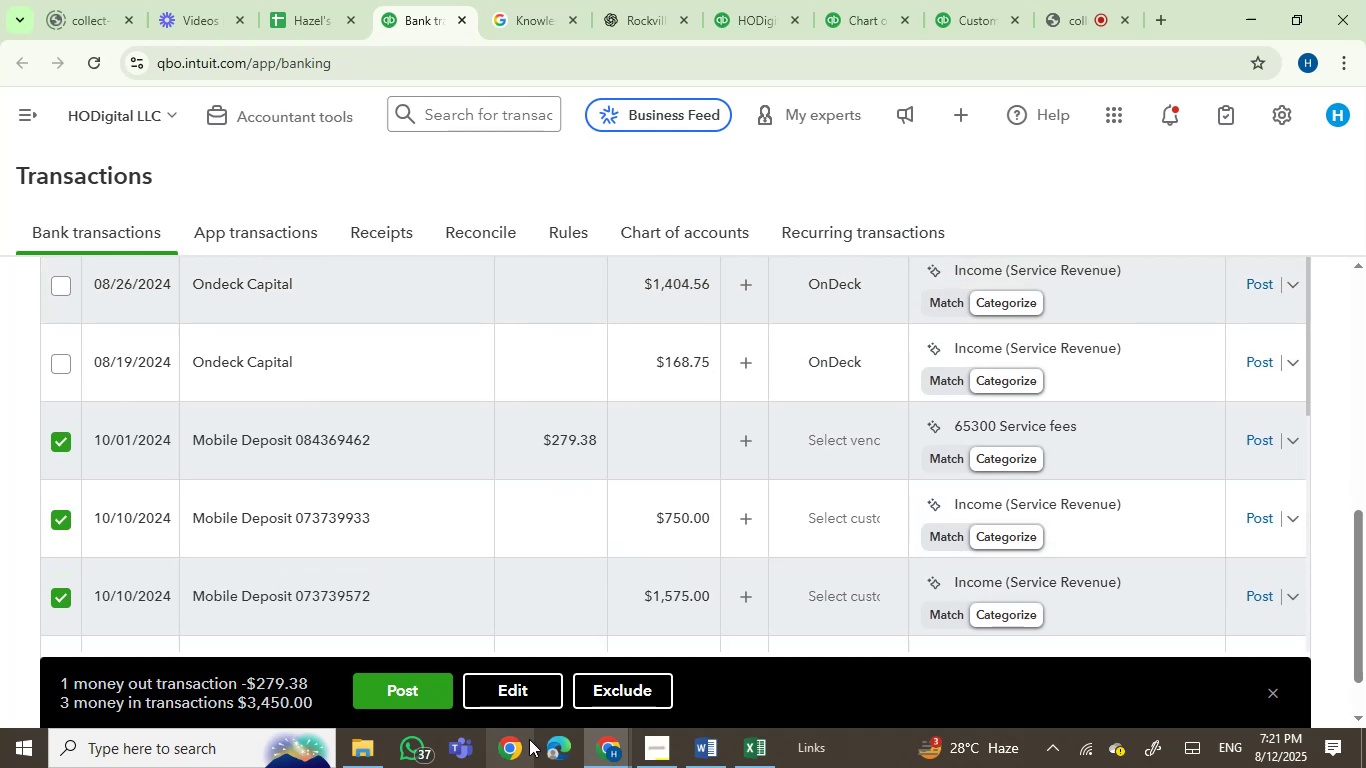 
left_click([516, 698])
 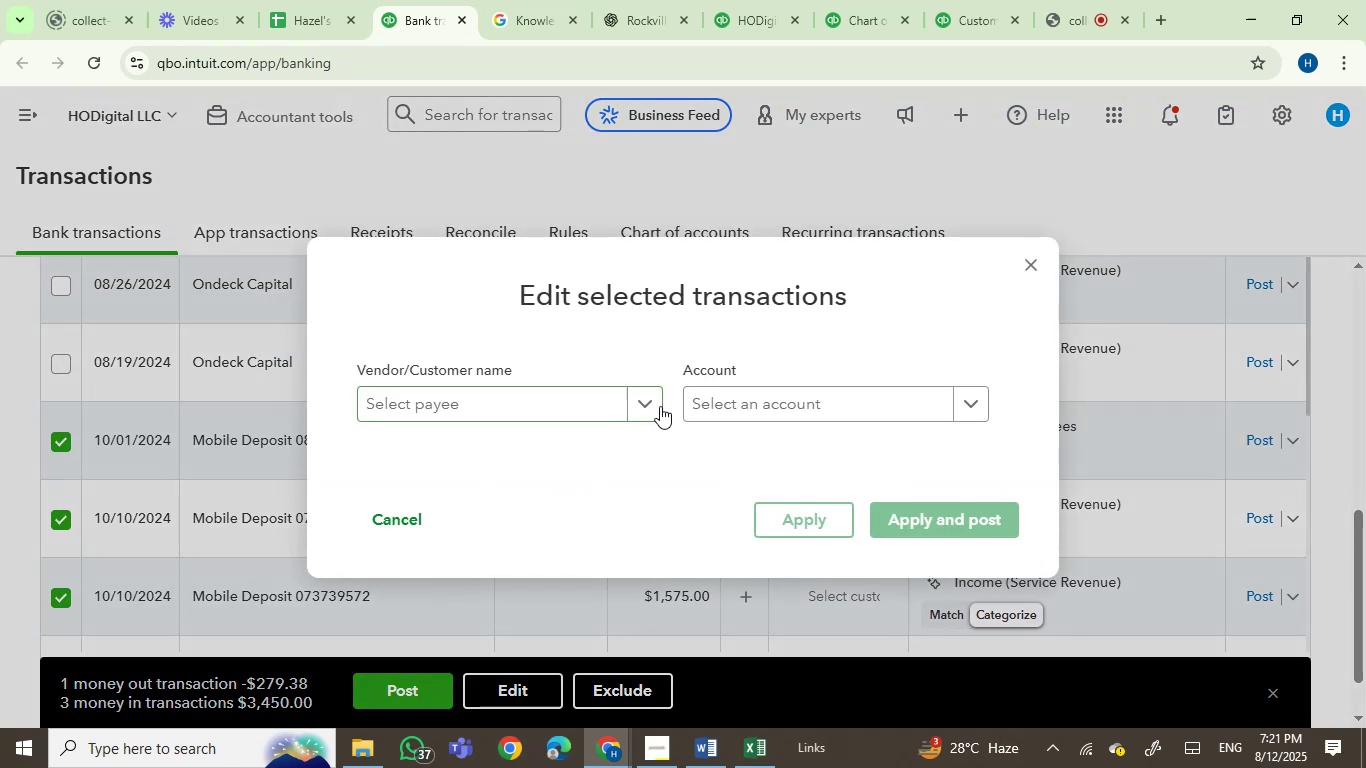 
left_click([706, 409])
 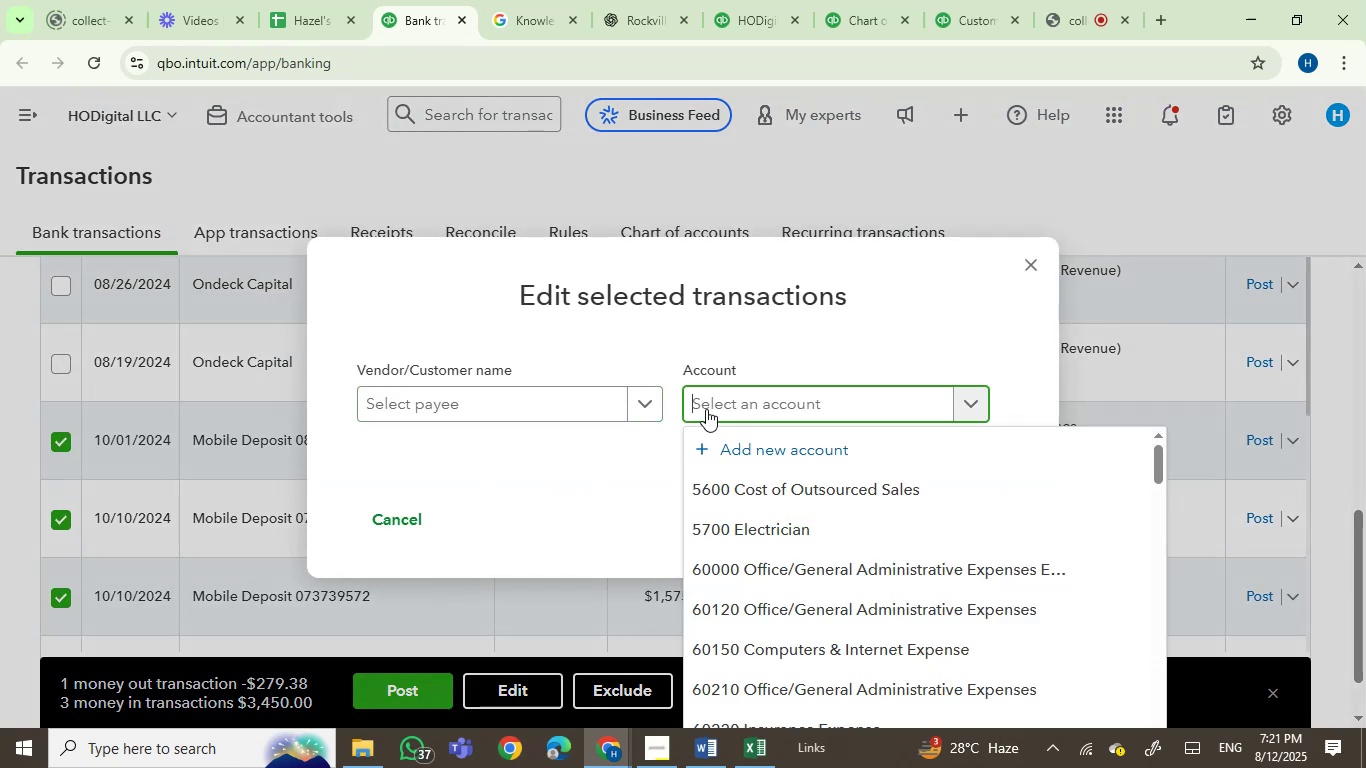 
type(sal)
 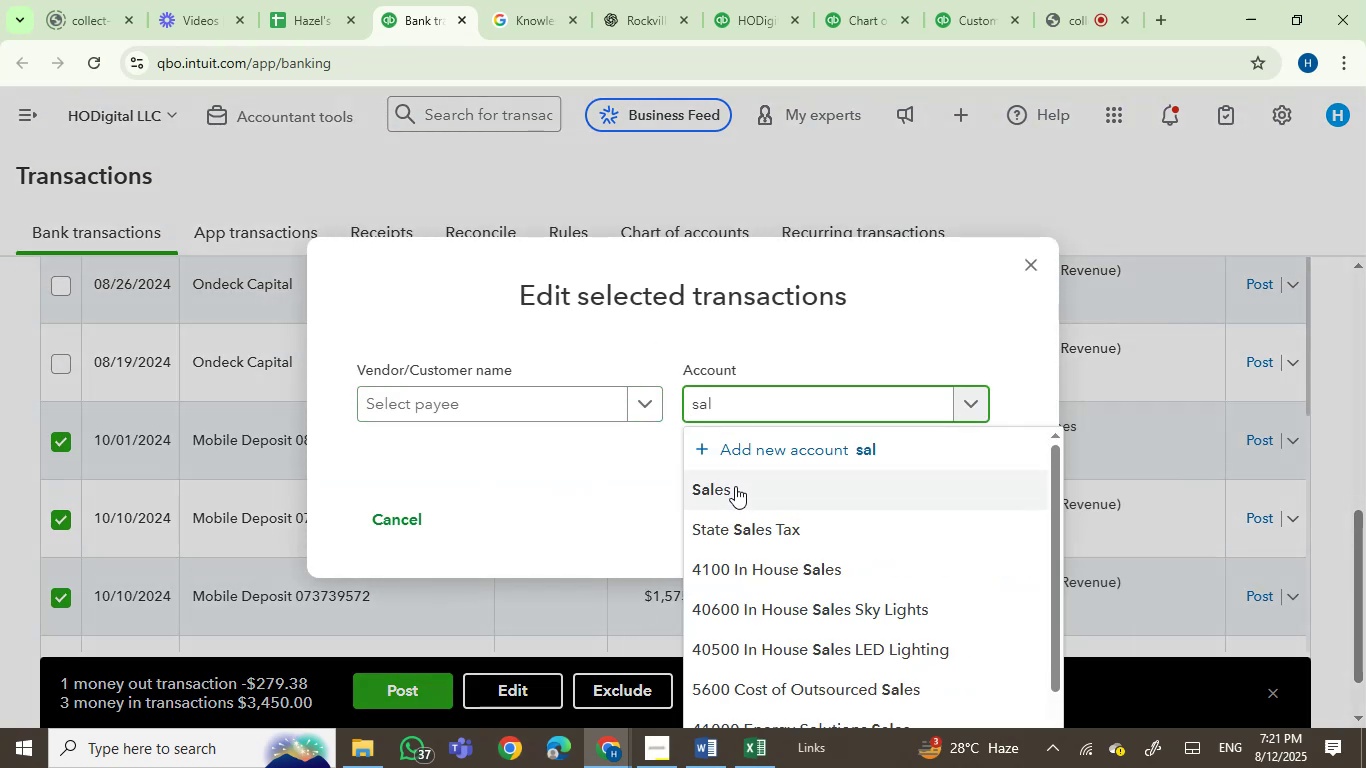 
left_click([735, 488])
 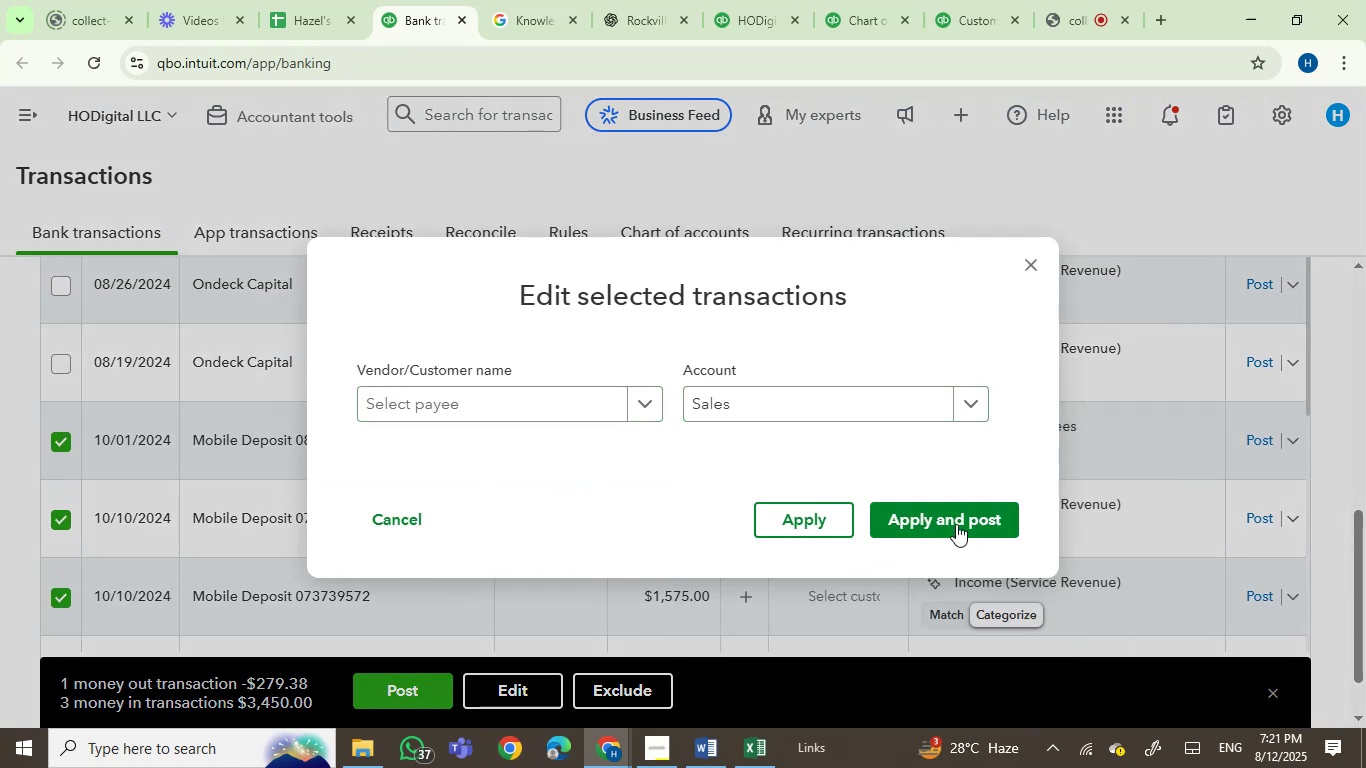 
left_click([956, 524])
 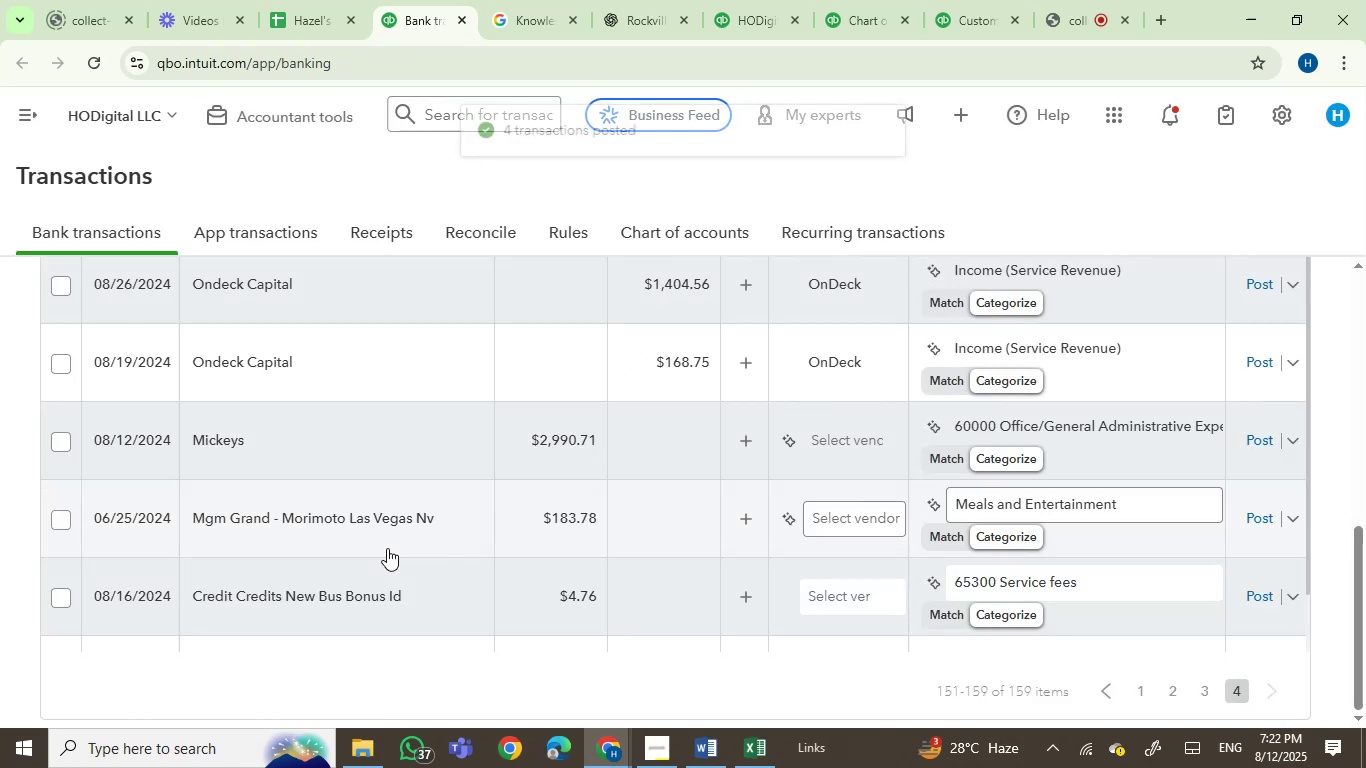 
scroll: coordinate [387, 548], scroll_direction: down, amount: 1.0
 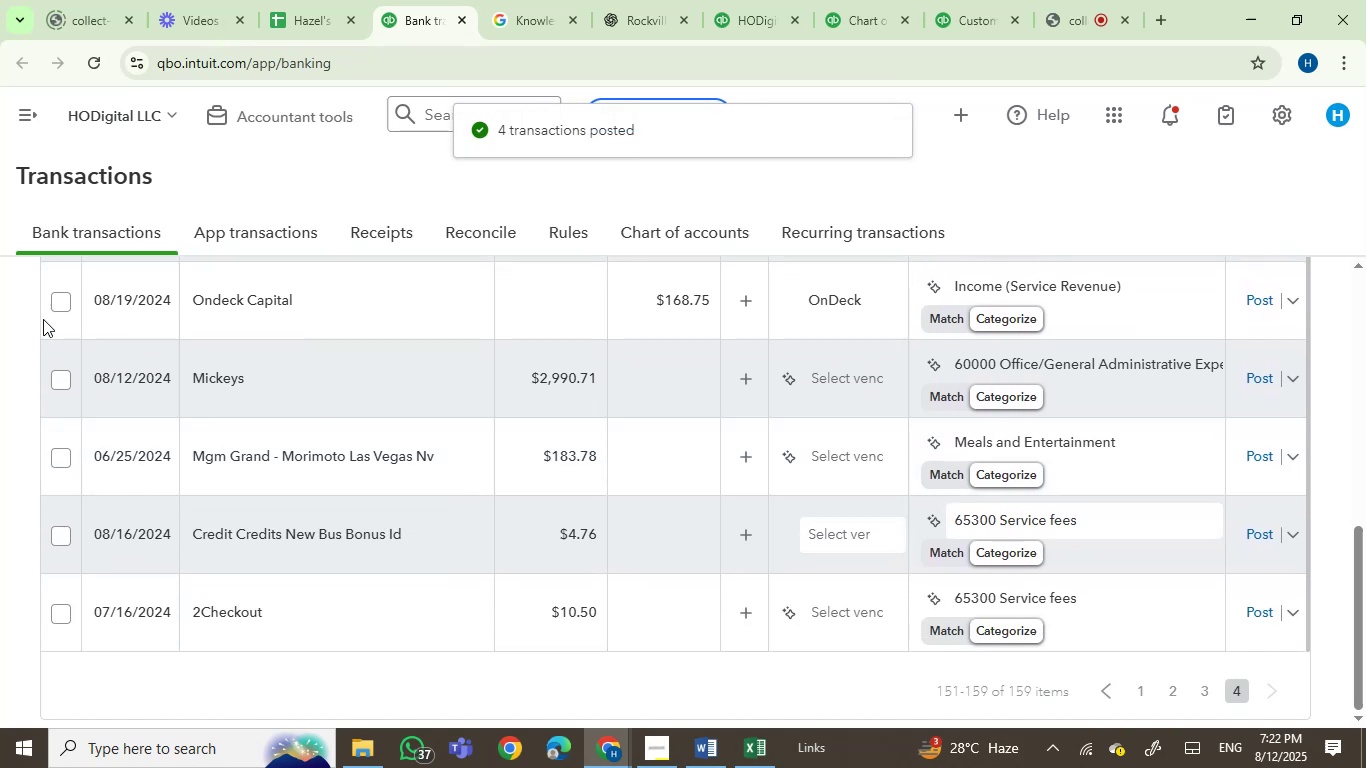 
left_click([56, 304])
 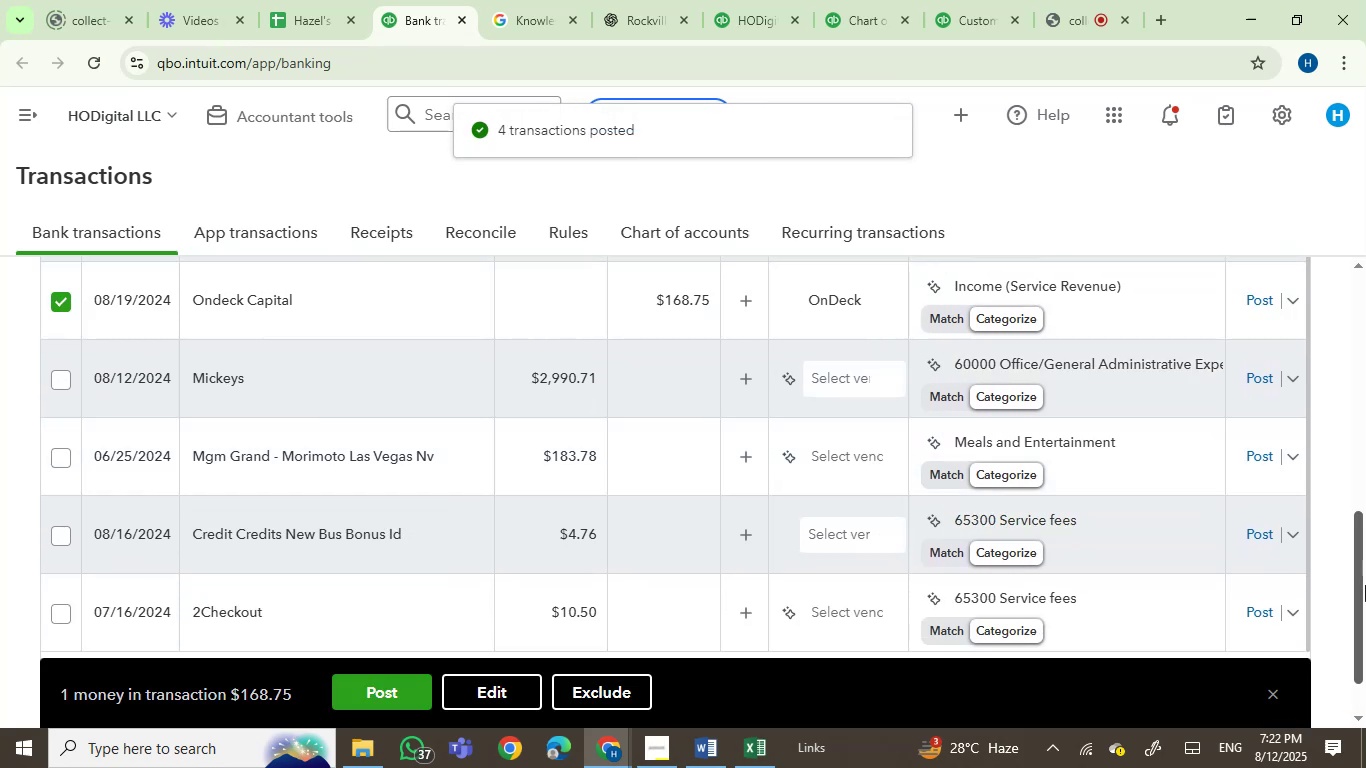 
left_click_drag(start_coordinate=[1365, 588], to_coordinate=[1365, 473])
 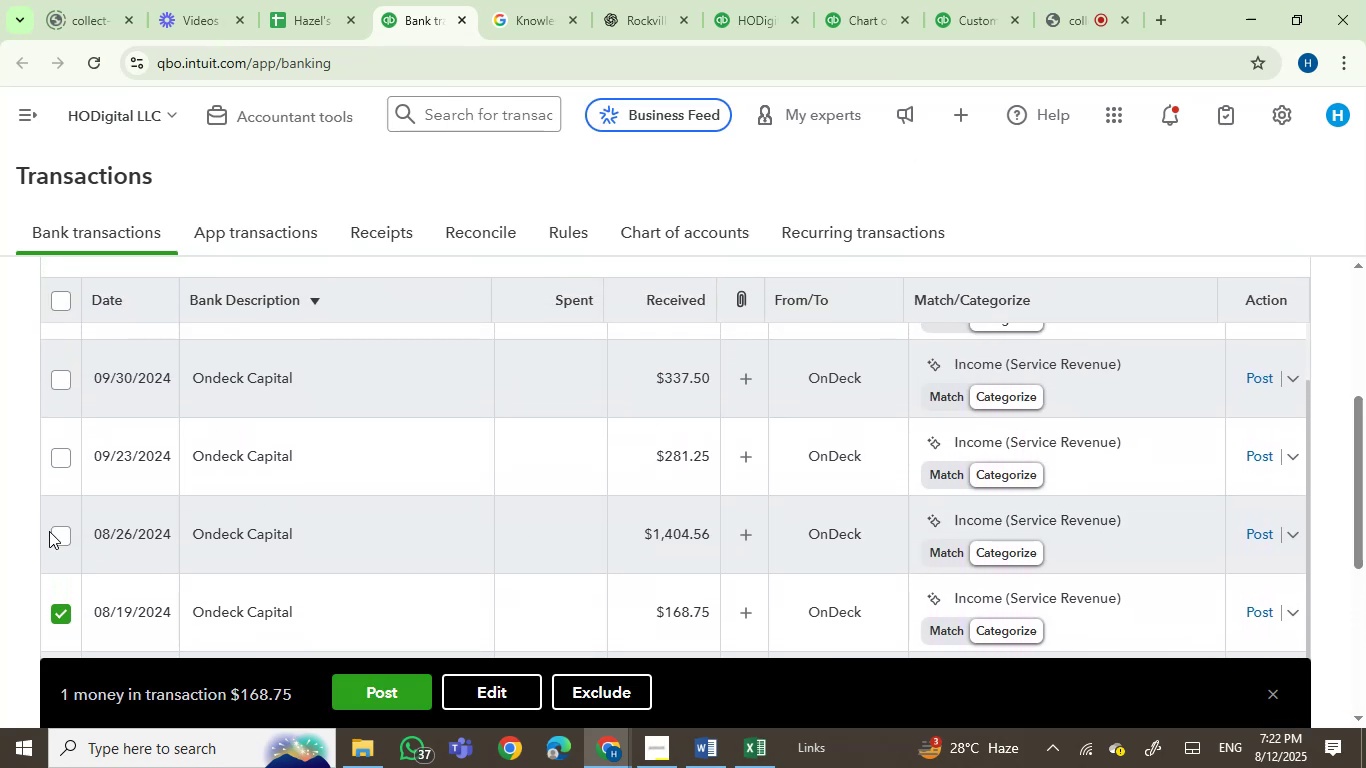 
left_click([69, 540])
 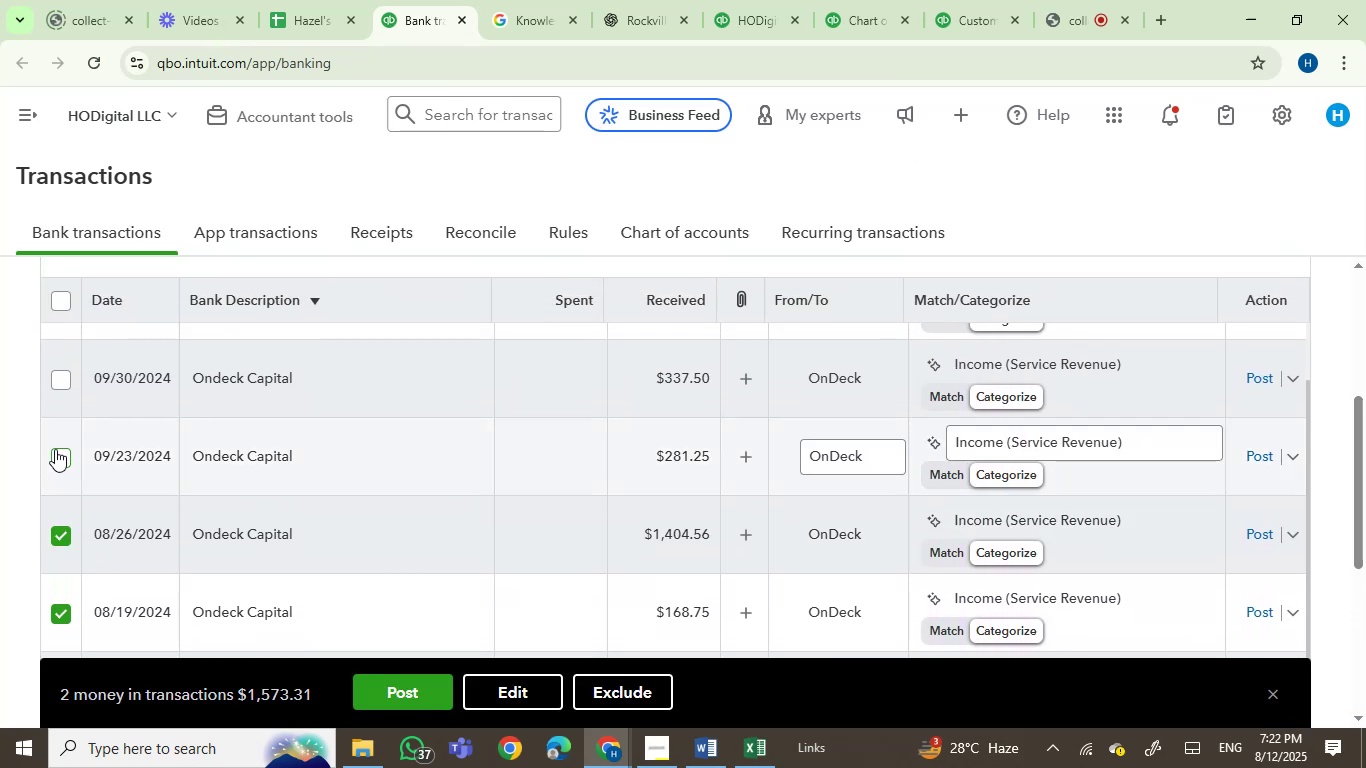 
left_click([55, 449])
 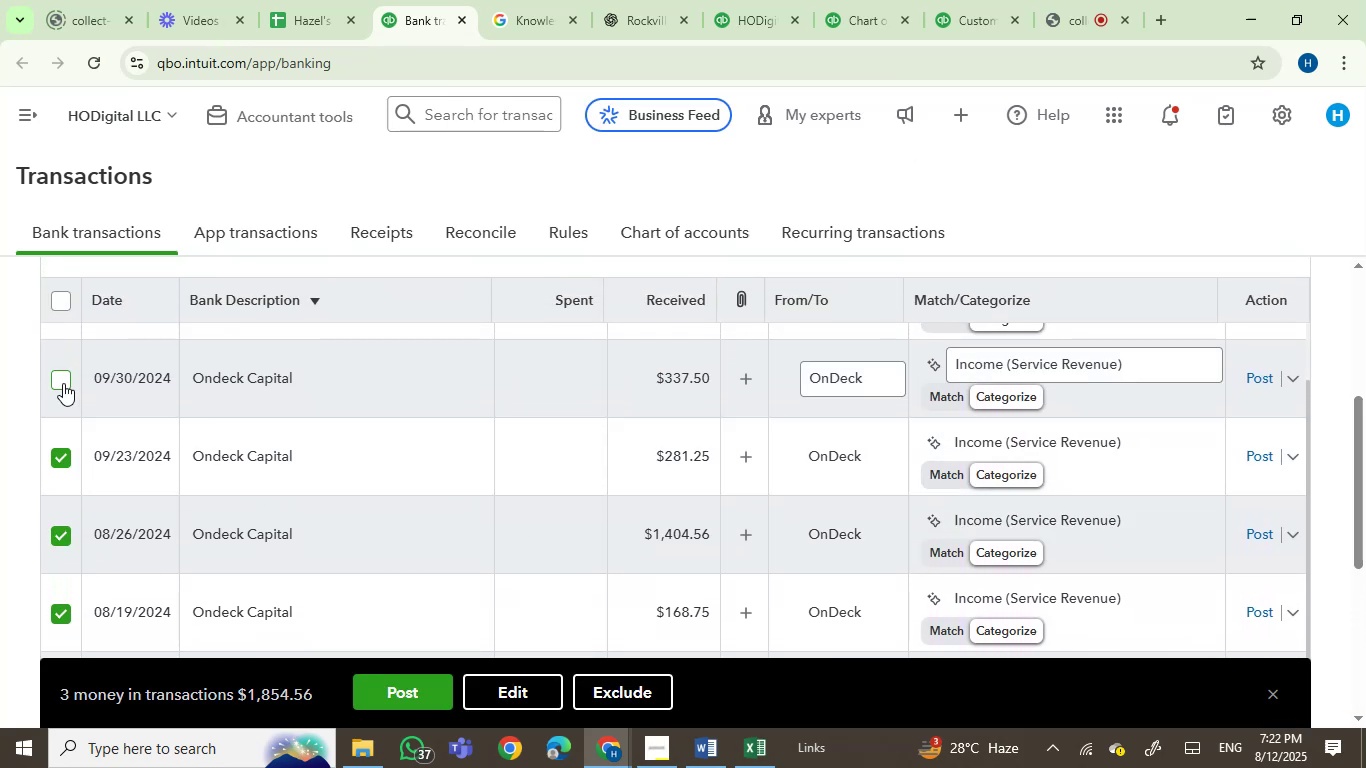 
left_click([62, 381])
 